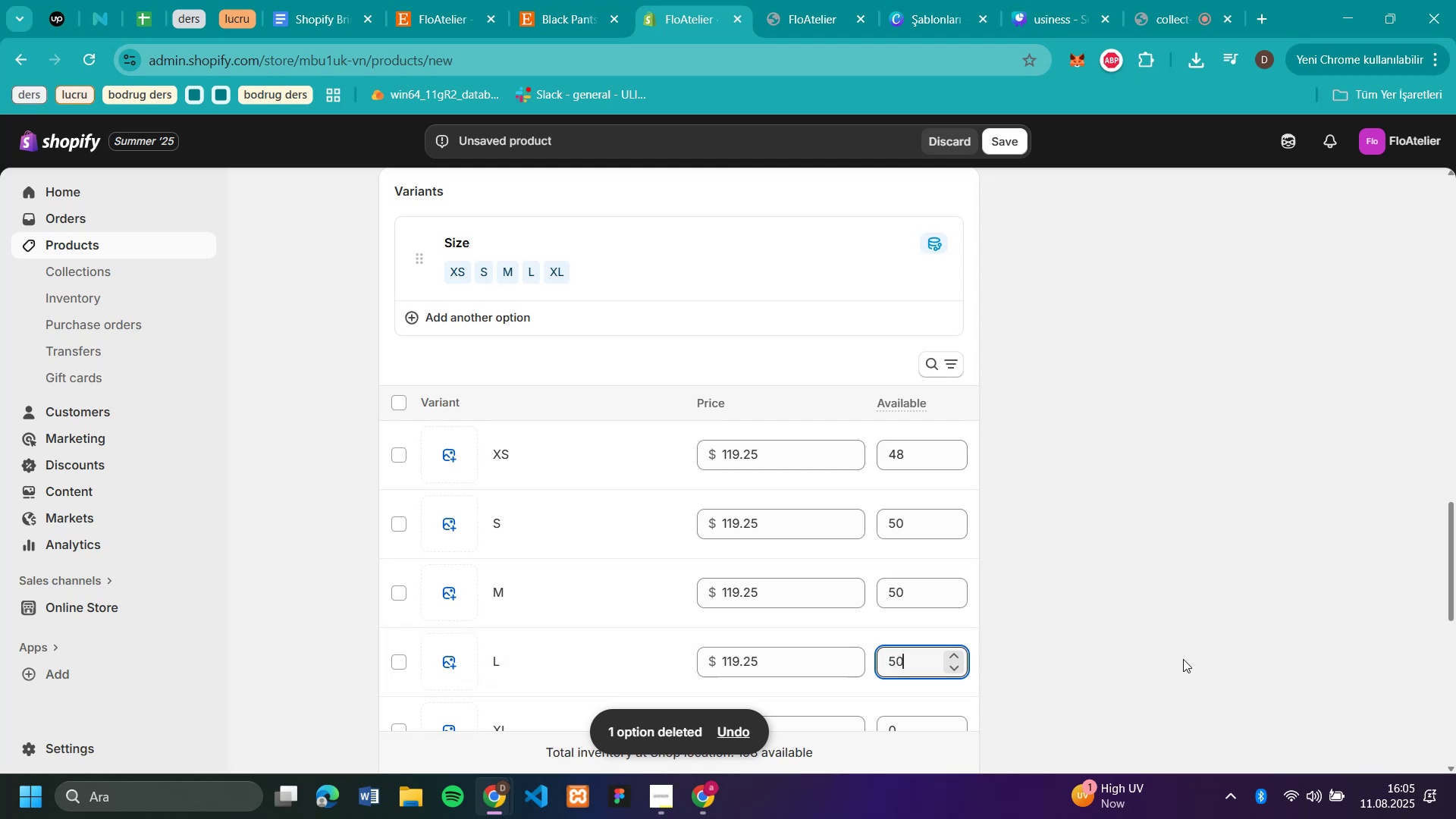 
left_click([1250, 656])
 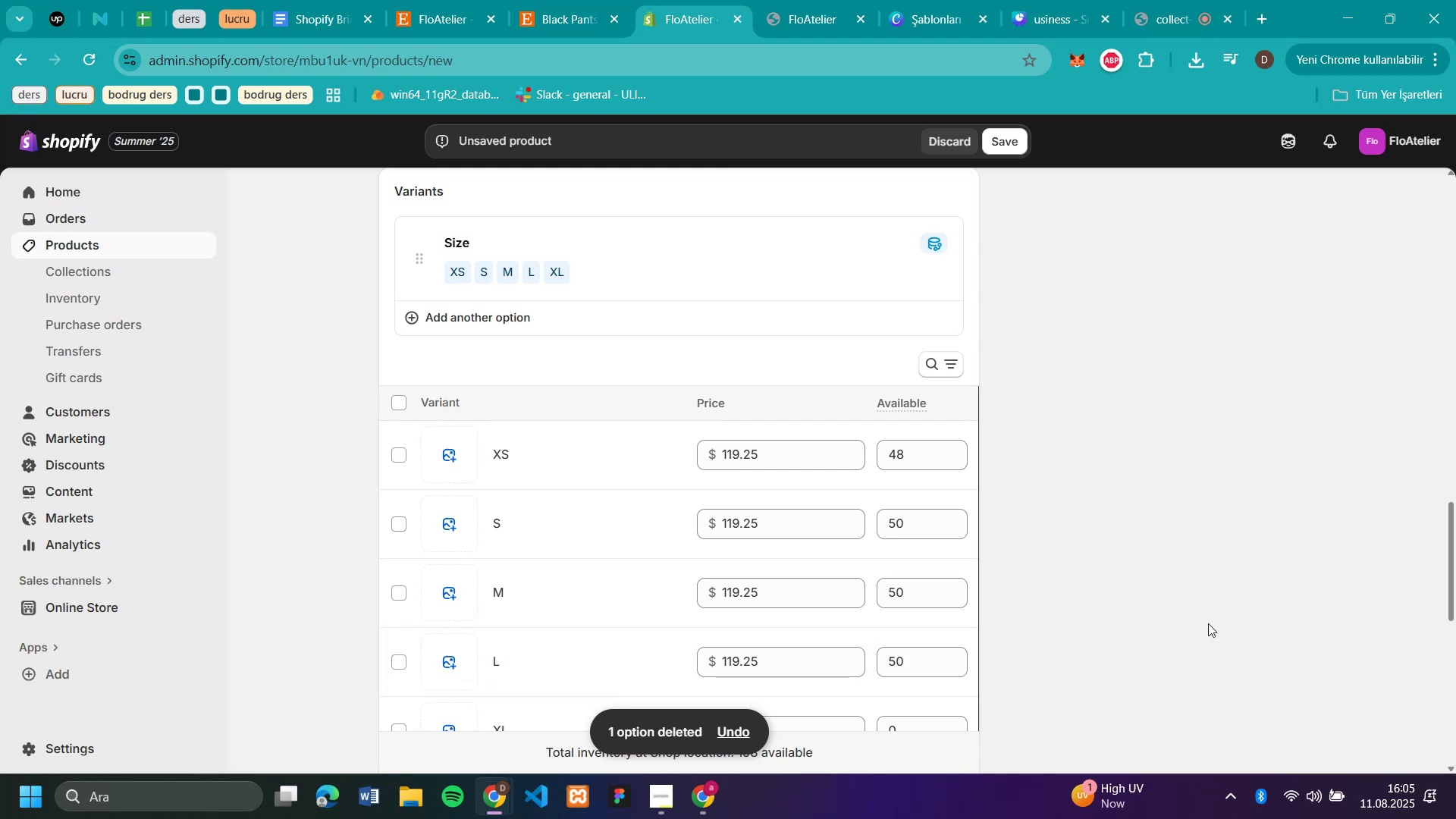 
scroll: coordinate [1172, 559], scroll_direction: down, amount: 4.0
 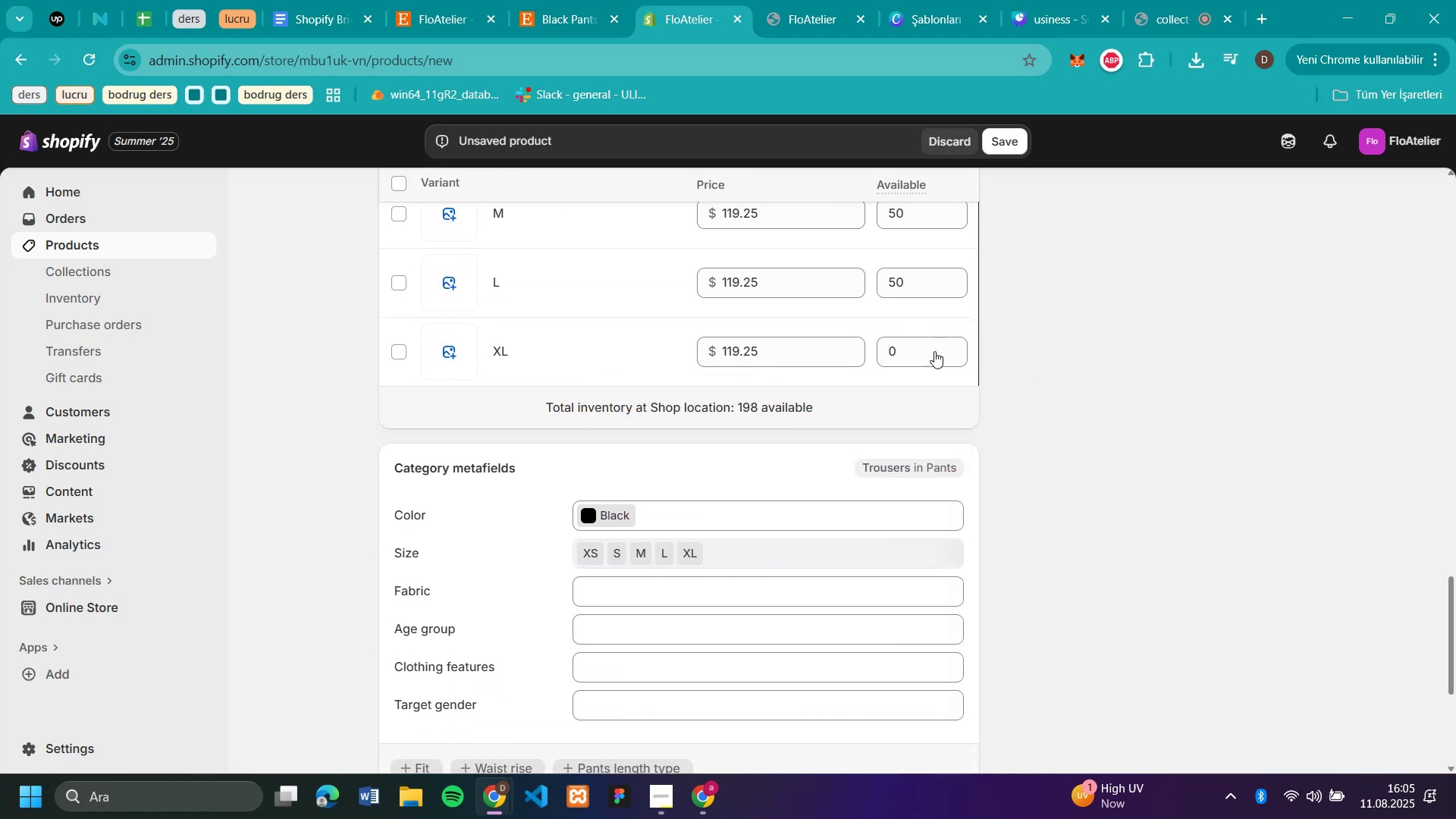 
left_click([917, 348])
 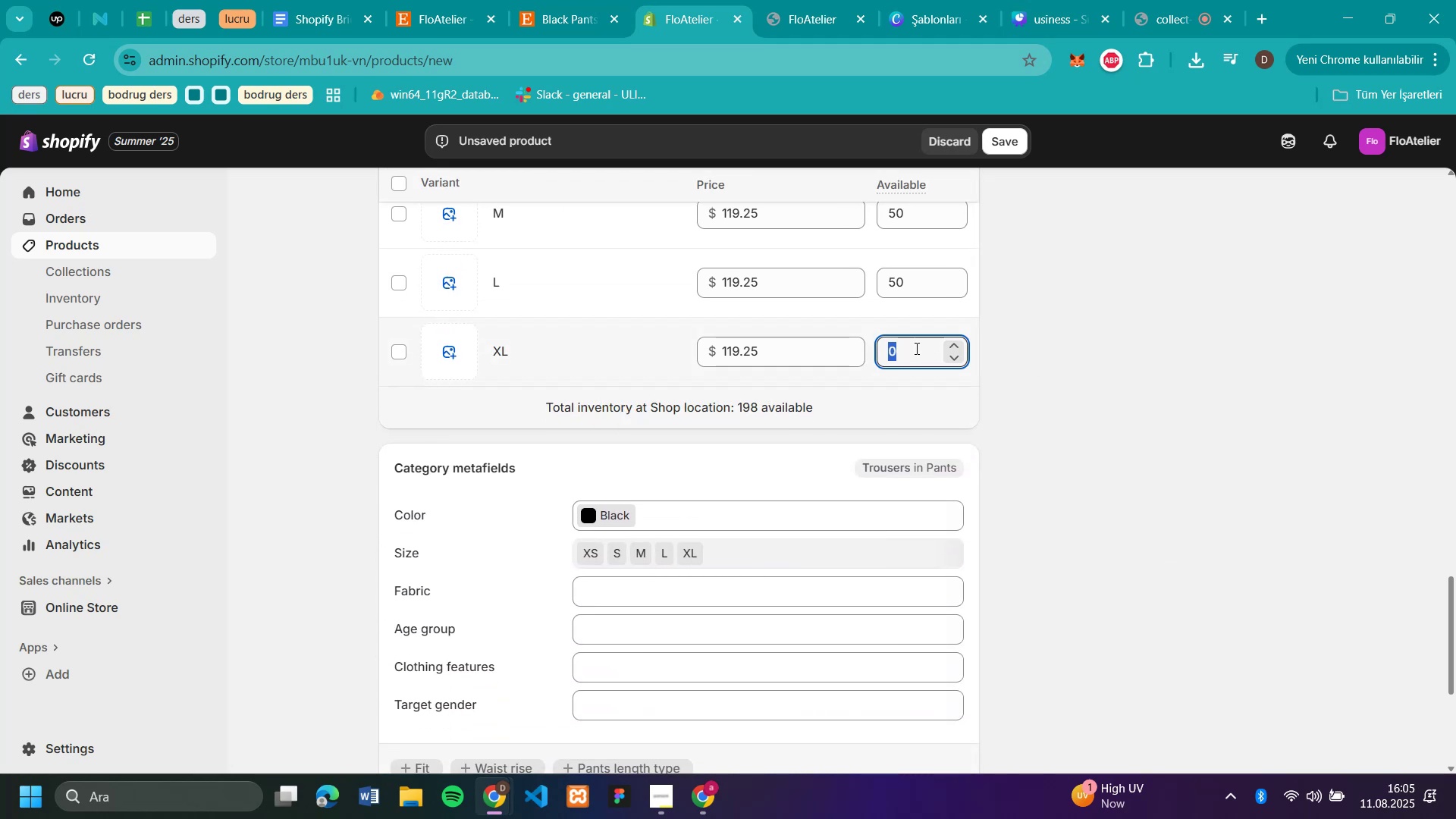 
type(50)
 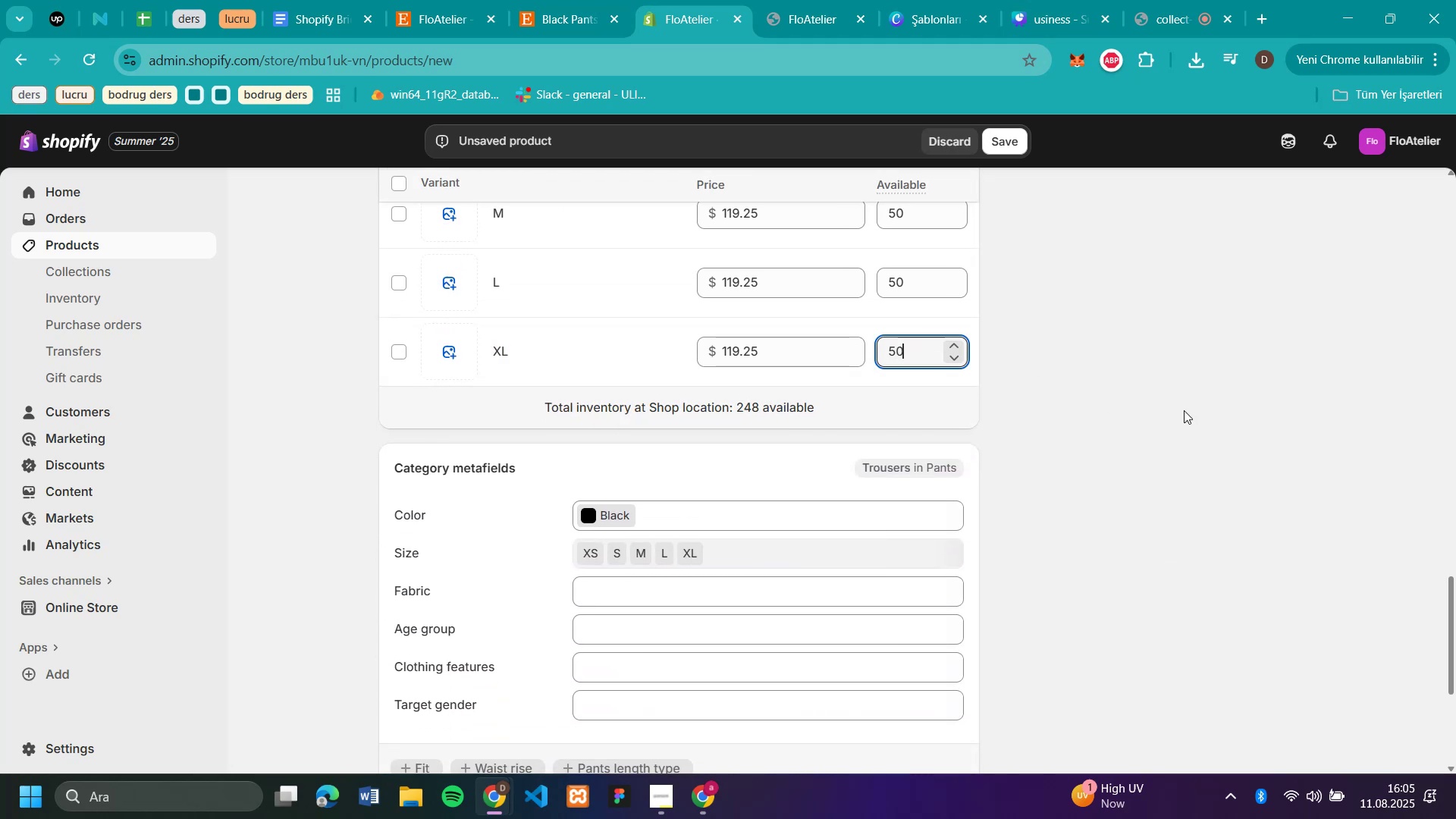 
left_click([1188, 410])
 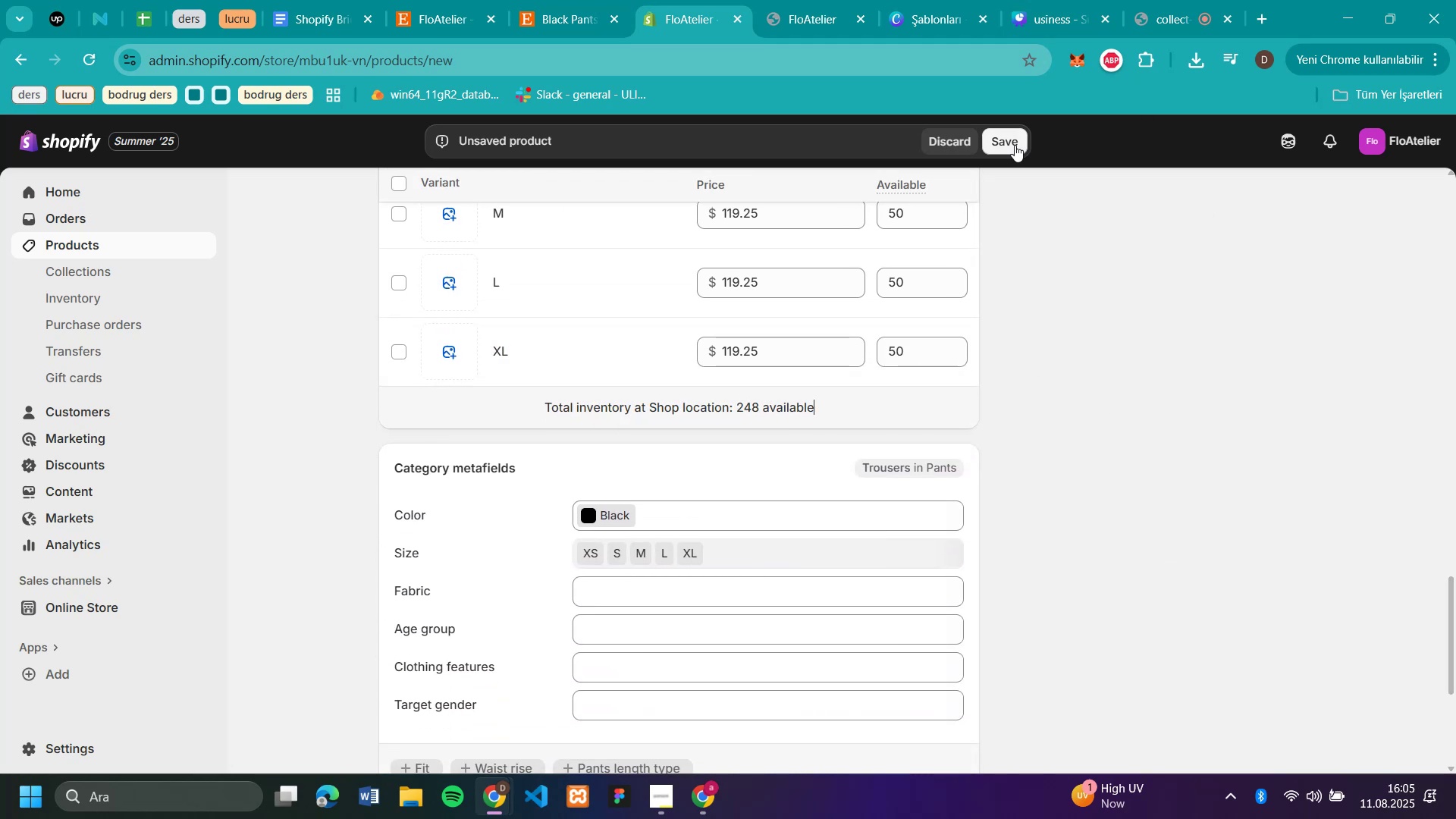 
left_click([1012, 144])
 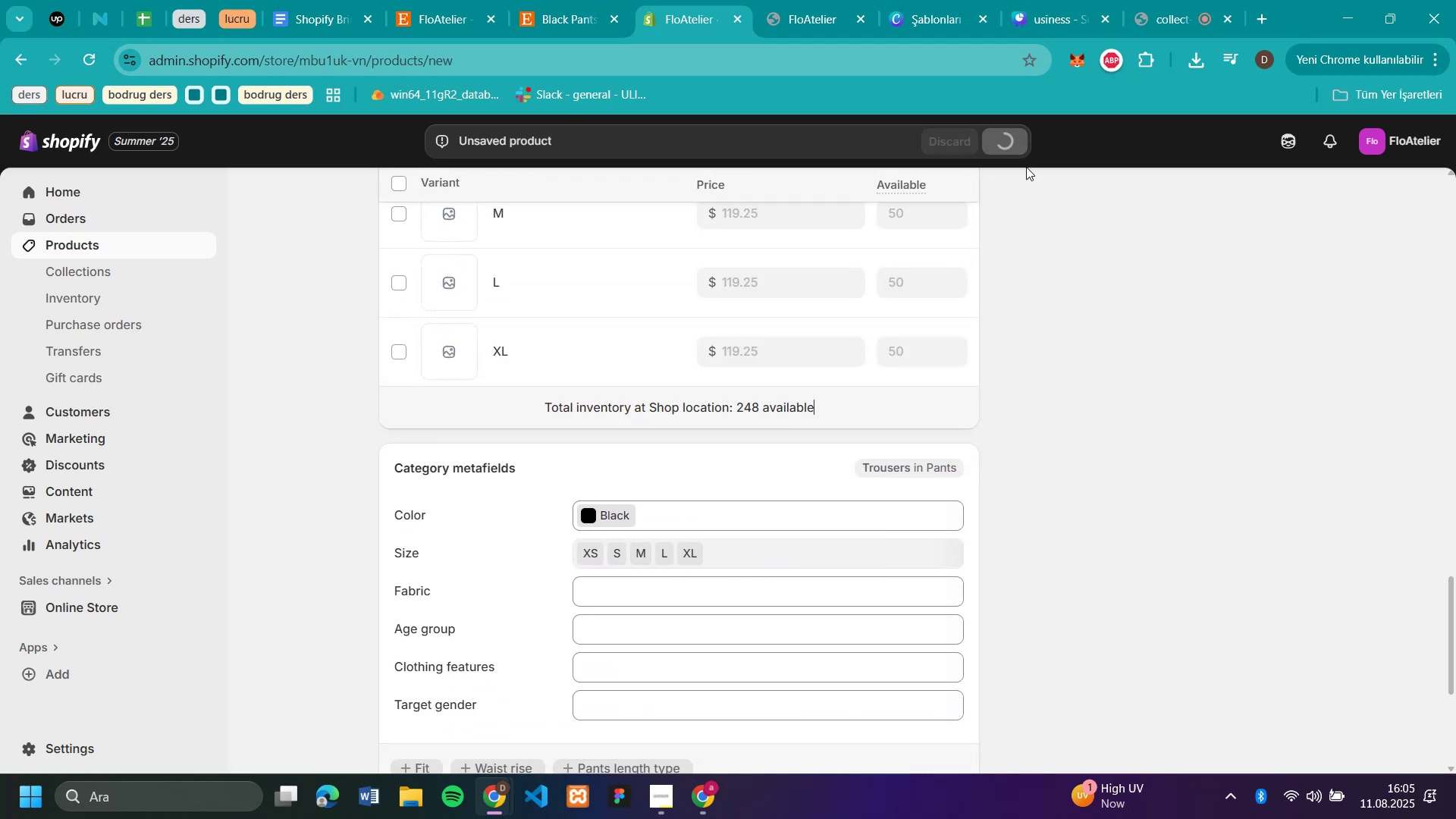 
scroll: coordinate [1109, 325], scroll_direction: up, amount: 8.0
 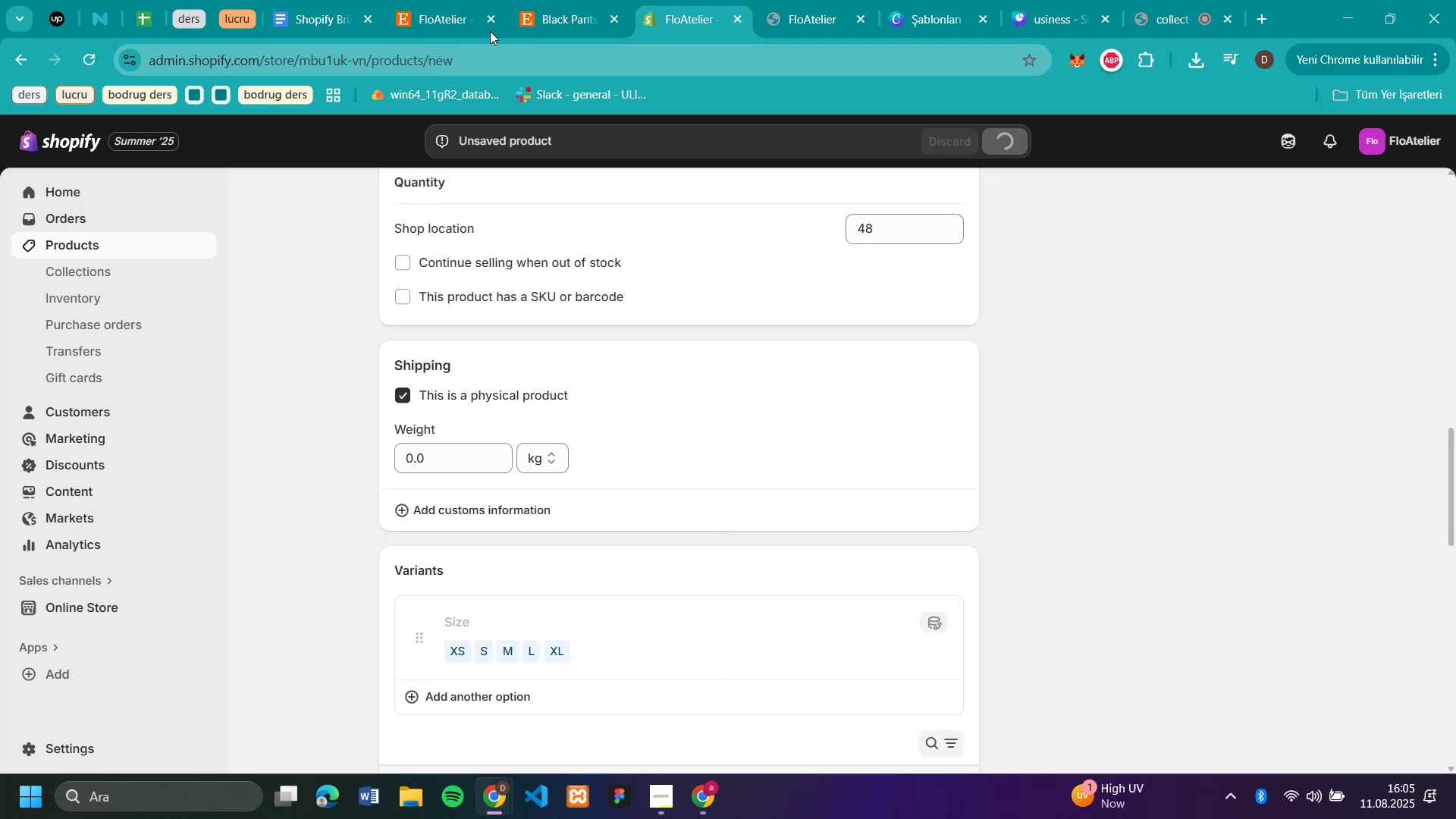 
left_click([558, 24])
 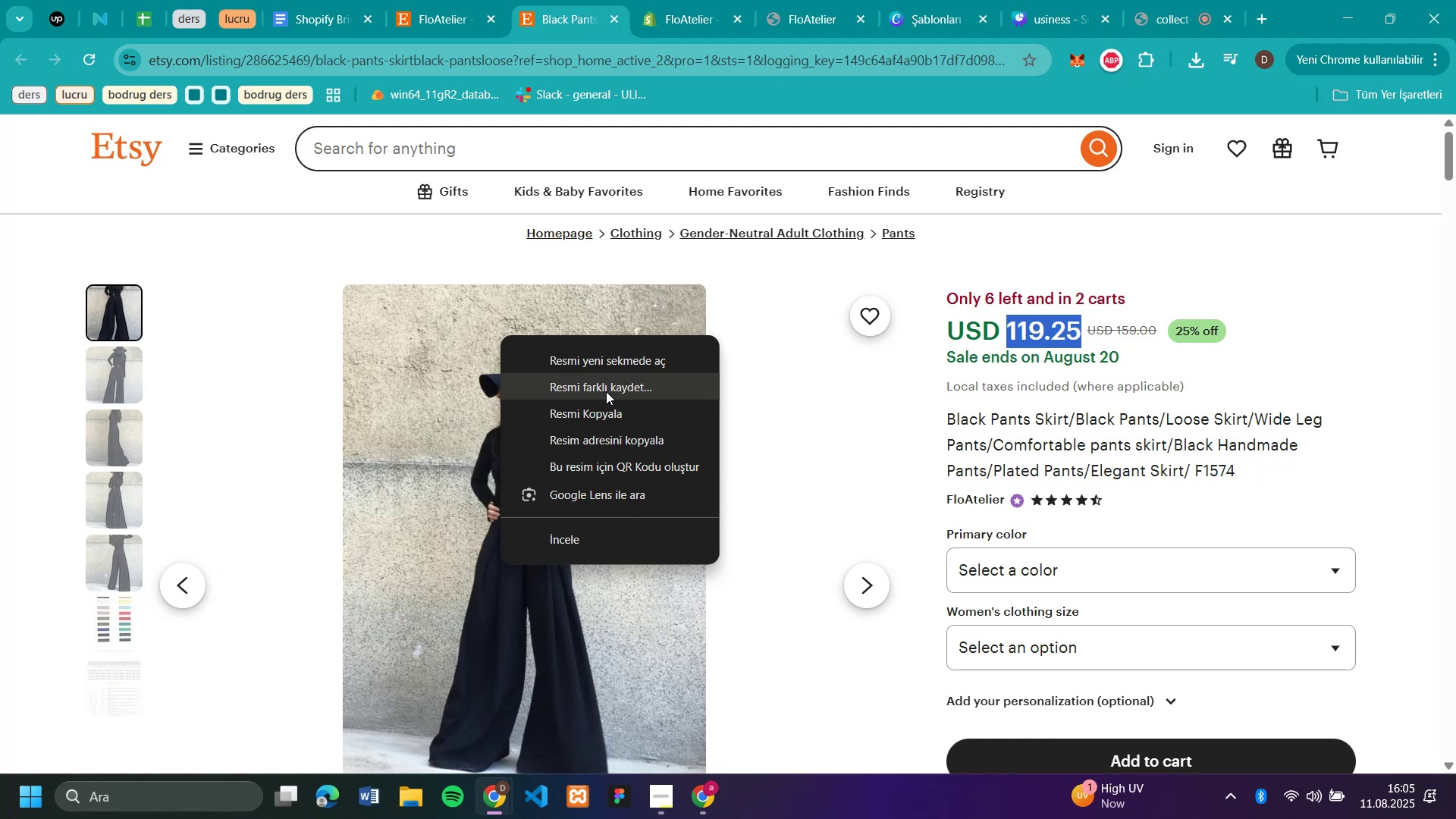 
left_click([606, 391])
 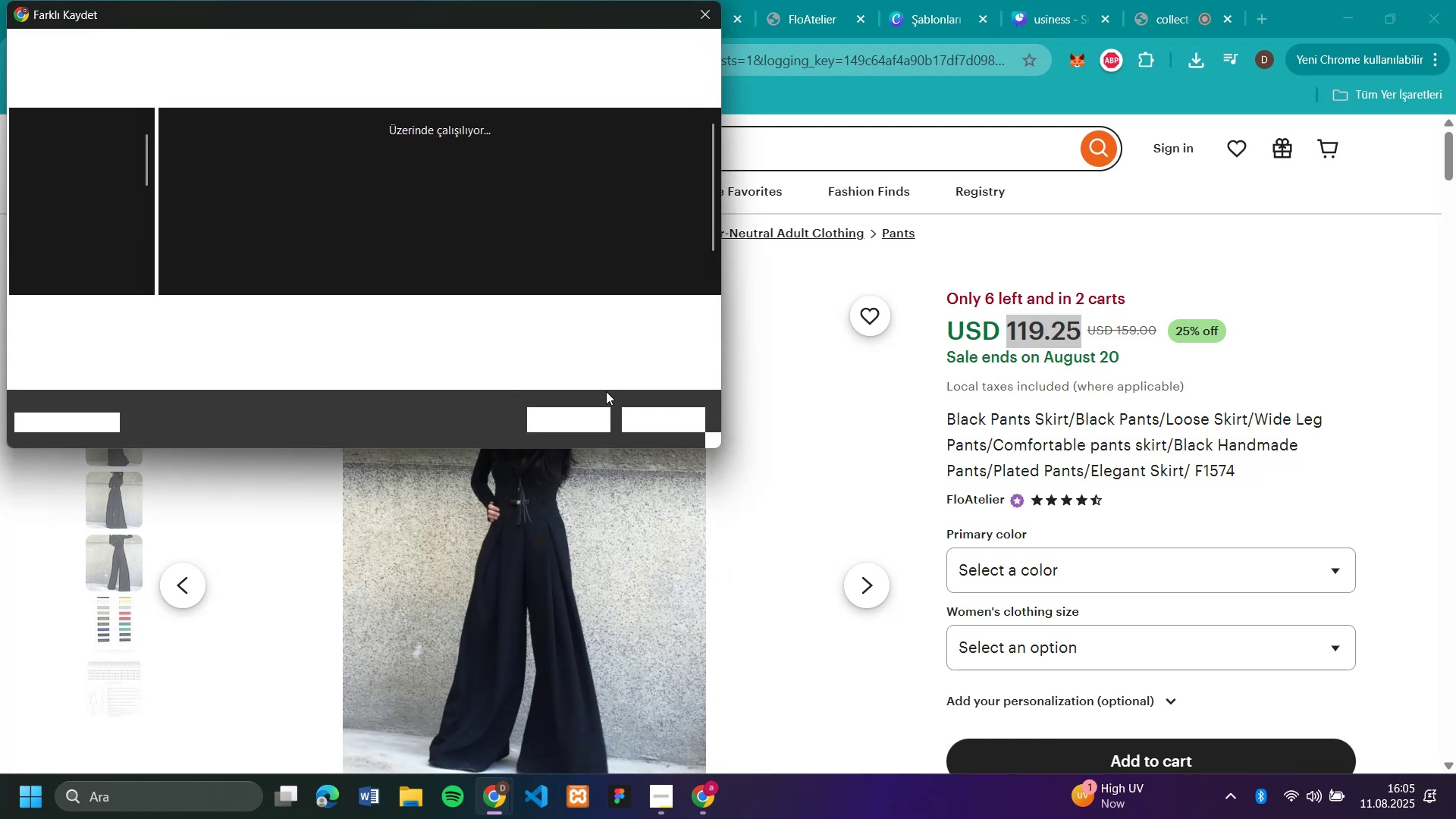 
type(s21)
 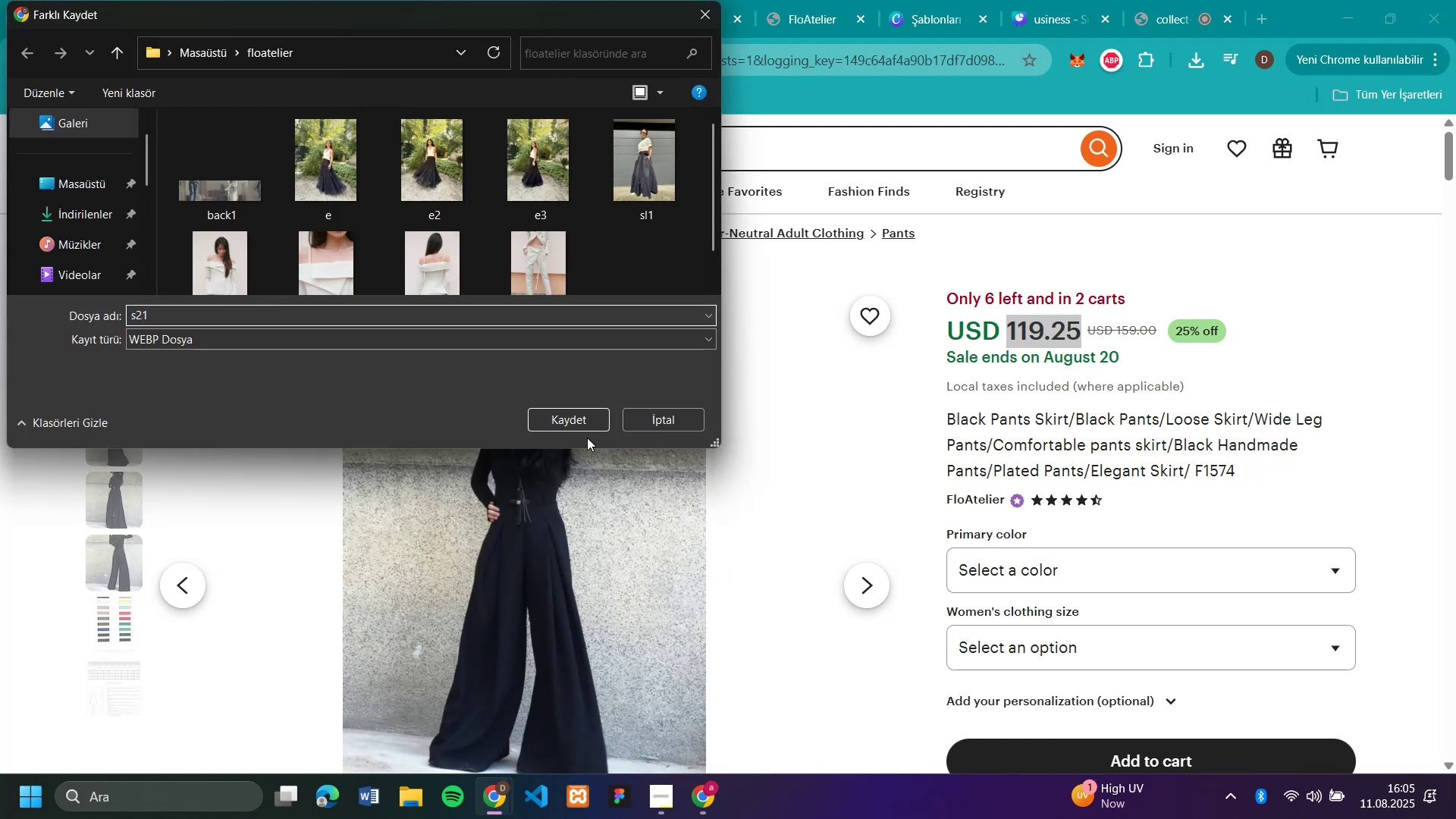 
left_click([581, 424])
 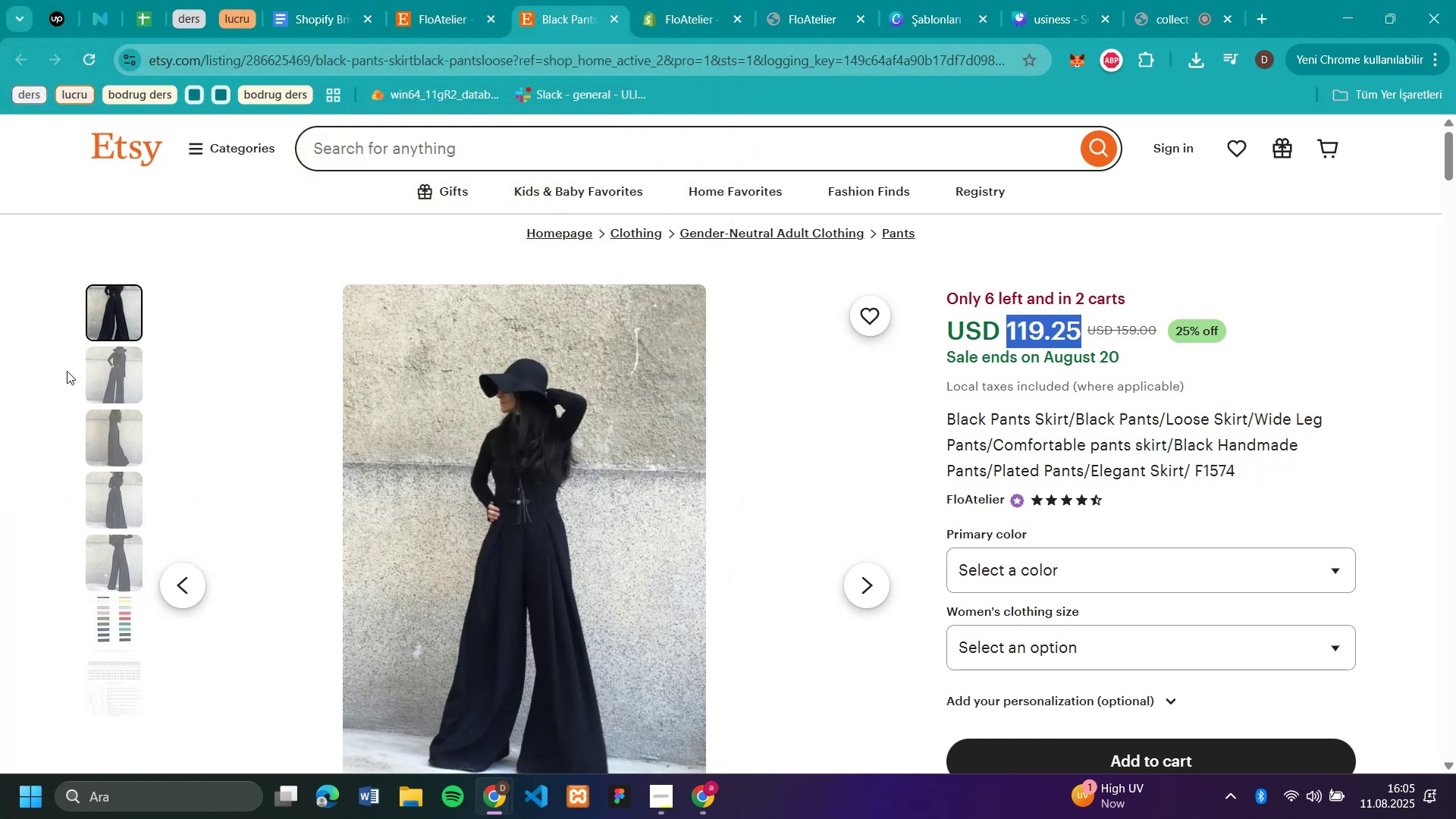 
left_click([97, 374])
 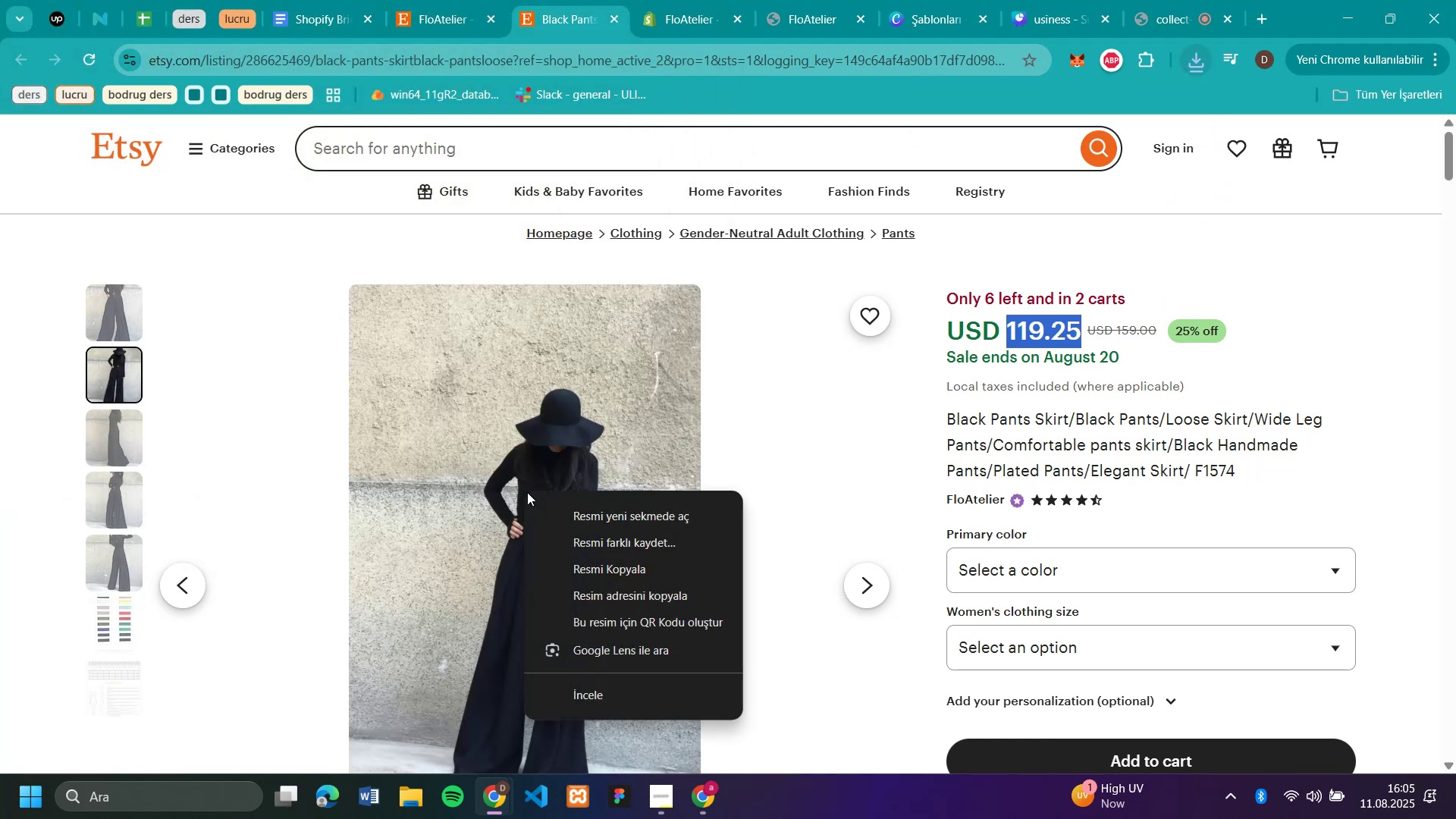 
left_click([89, 434])
 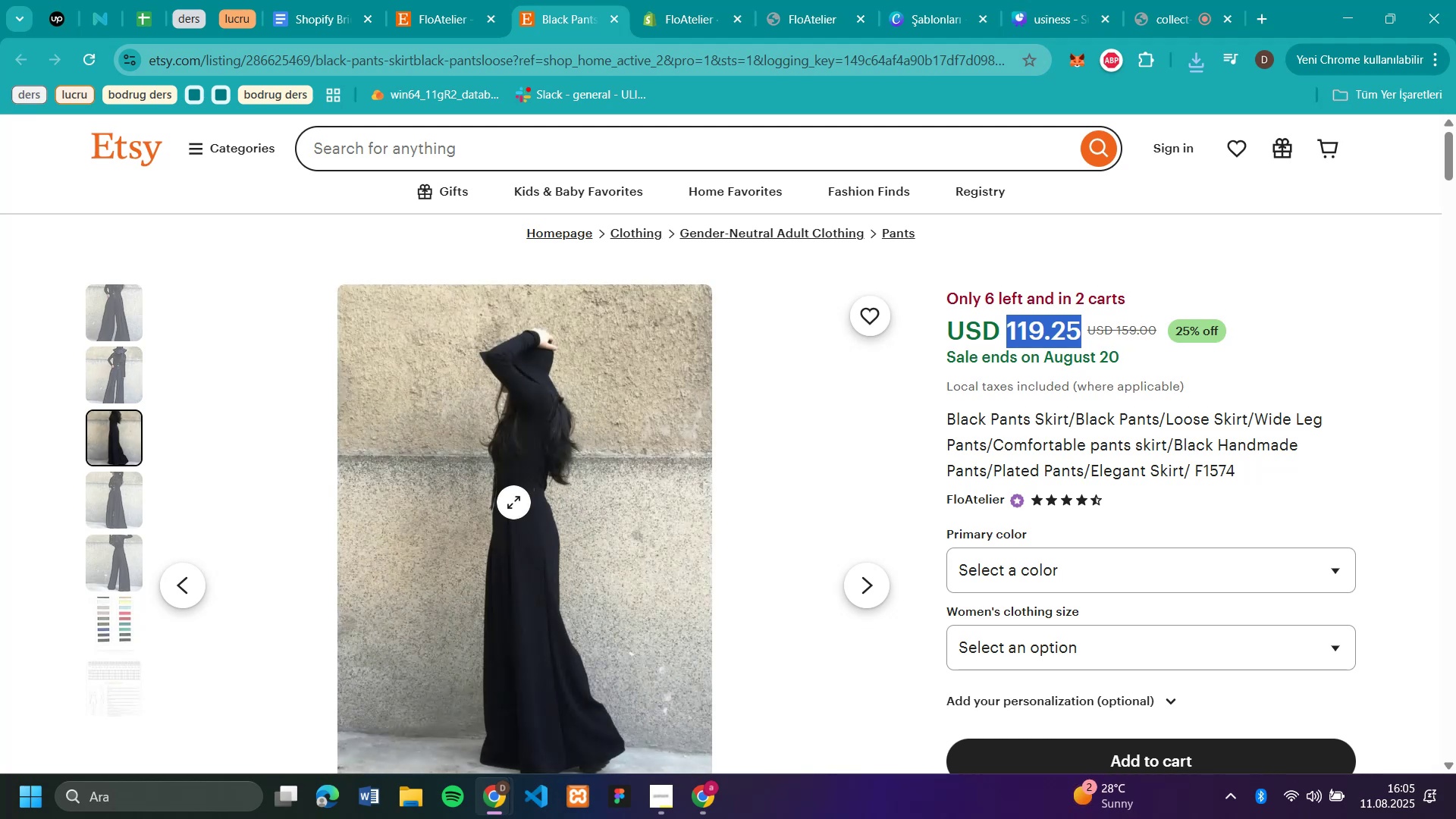 
left_click([126, 504])
 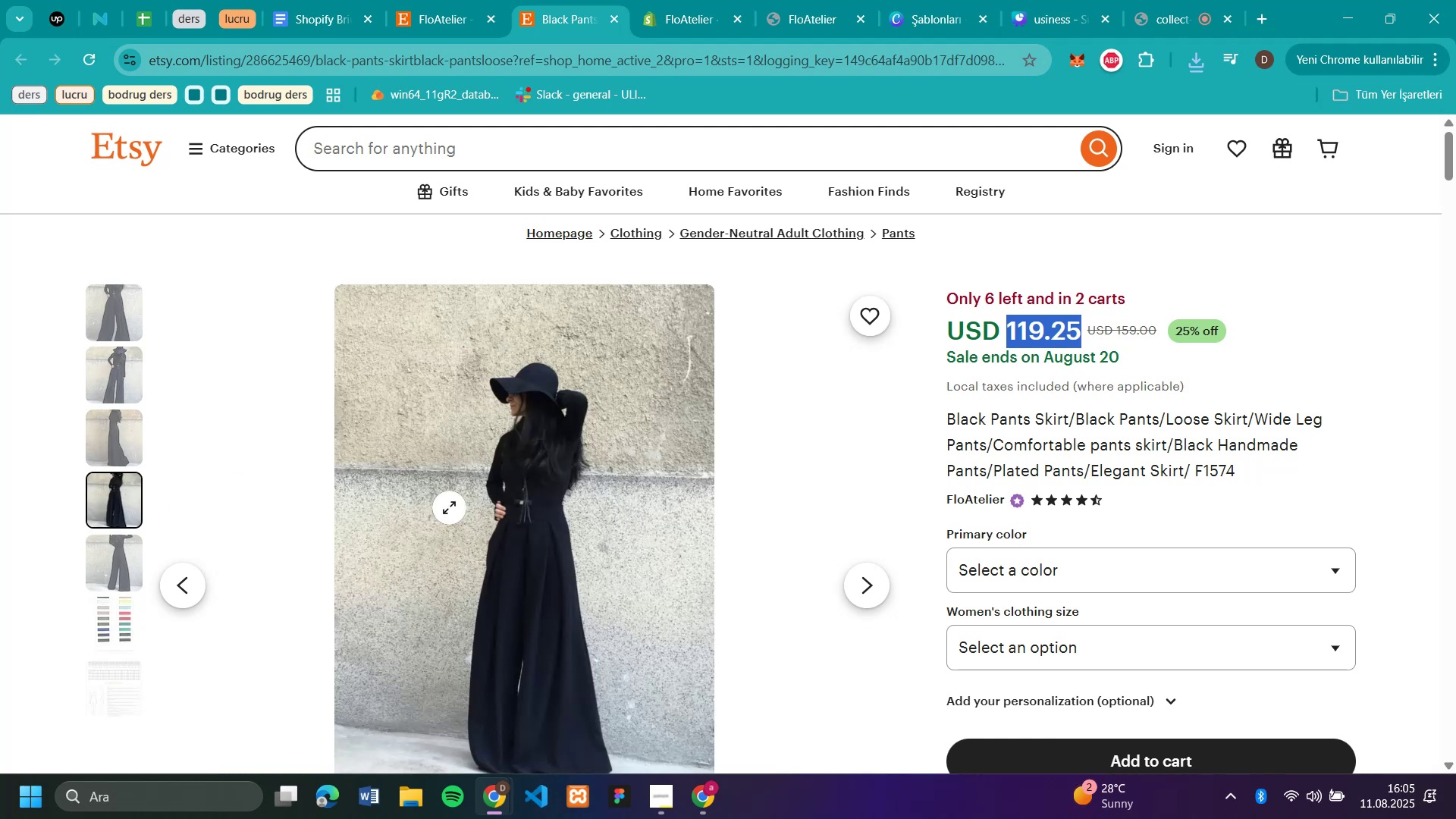 
scroll: coordinate [450, 507], scroll_direction: down, amount: 1.0
 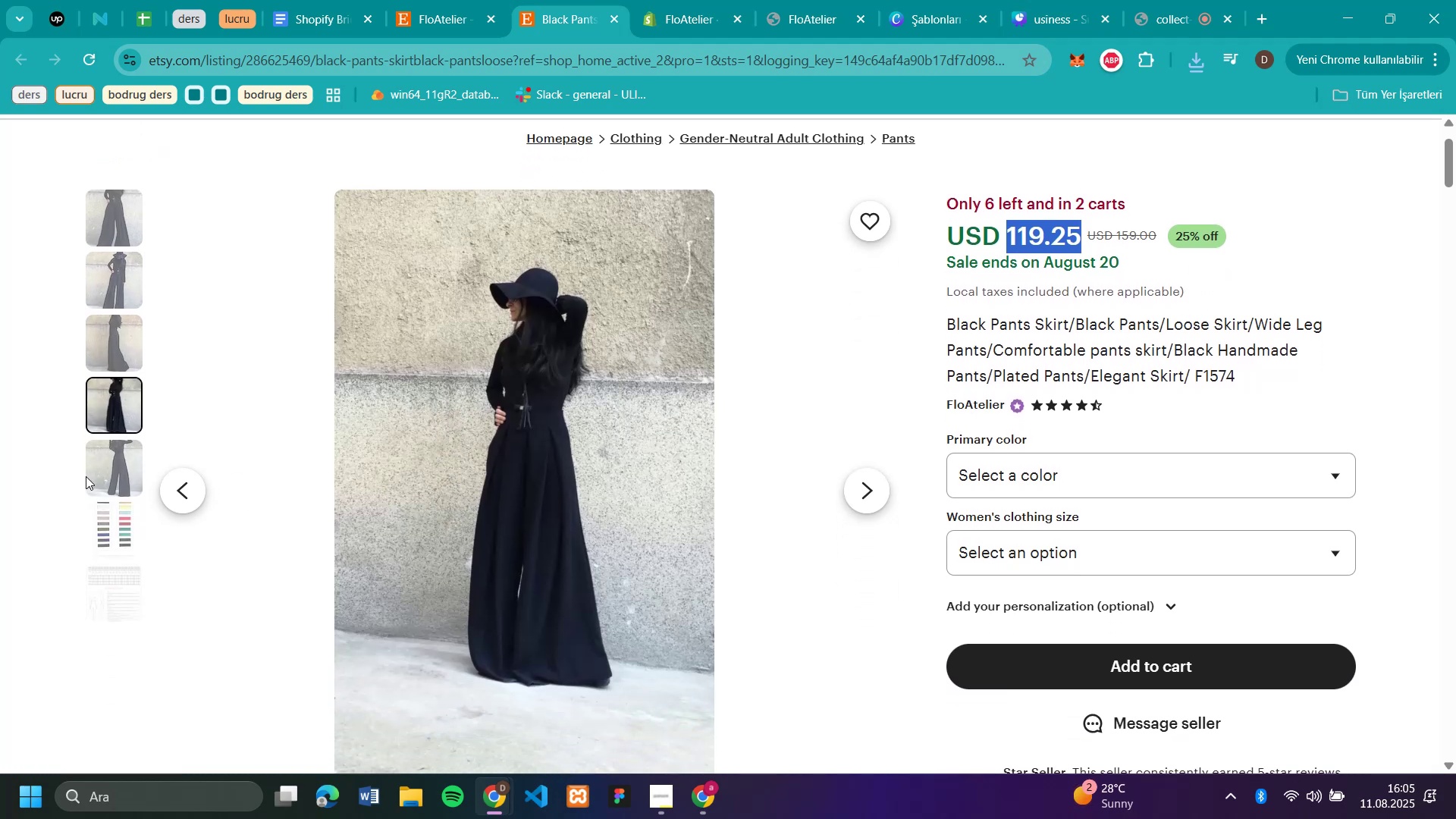 
left_click([121, 470])
 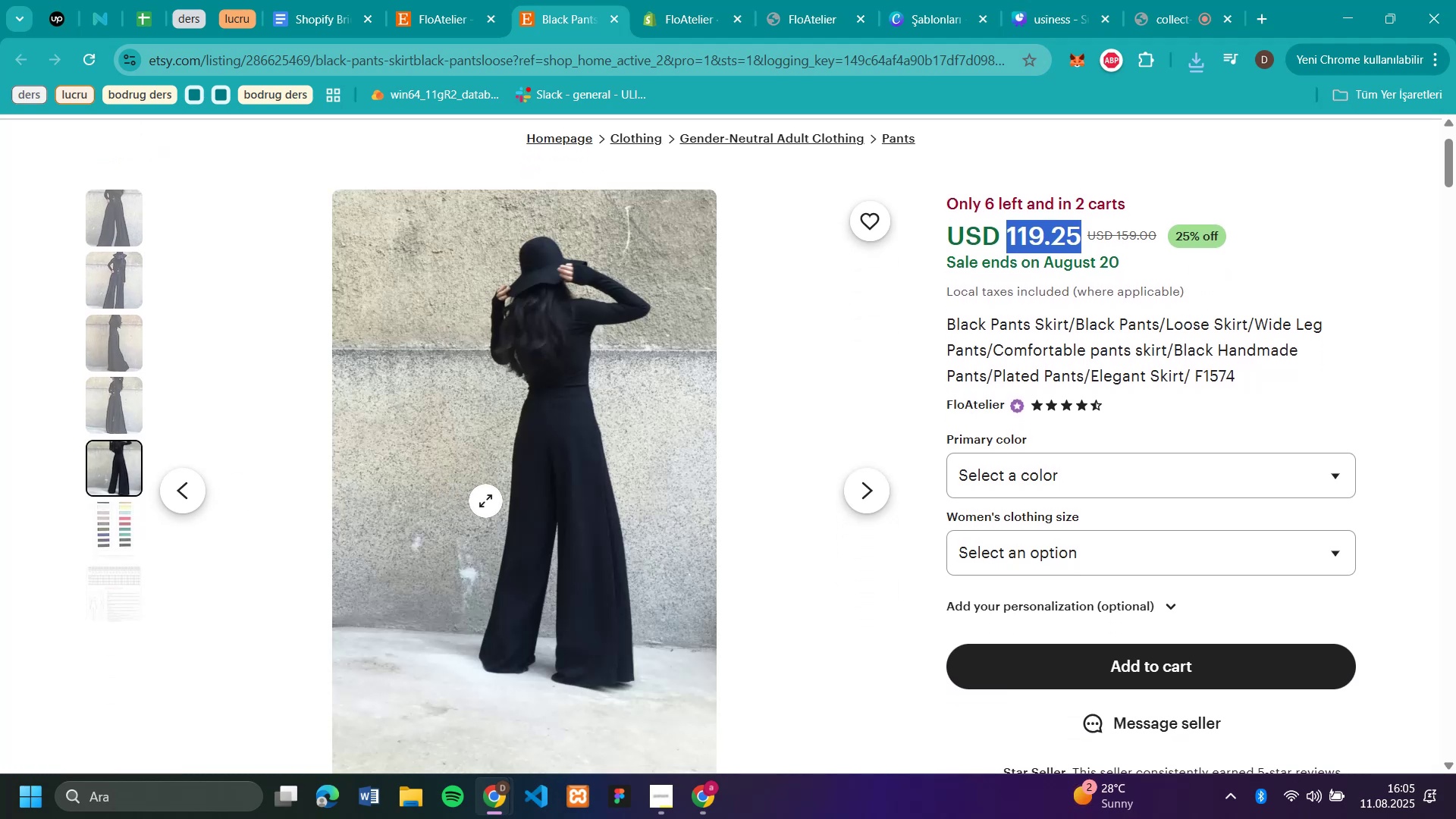 
left_click([108, 417])
 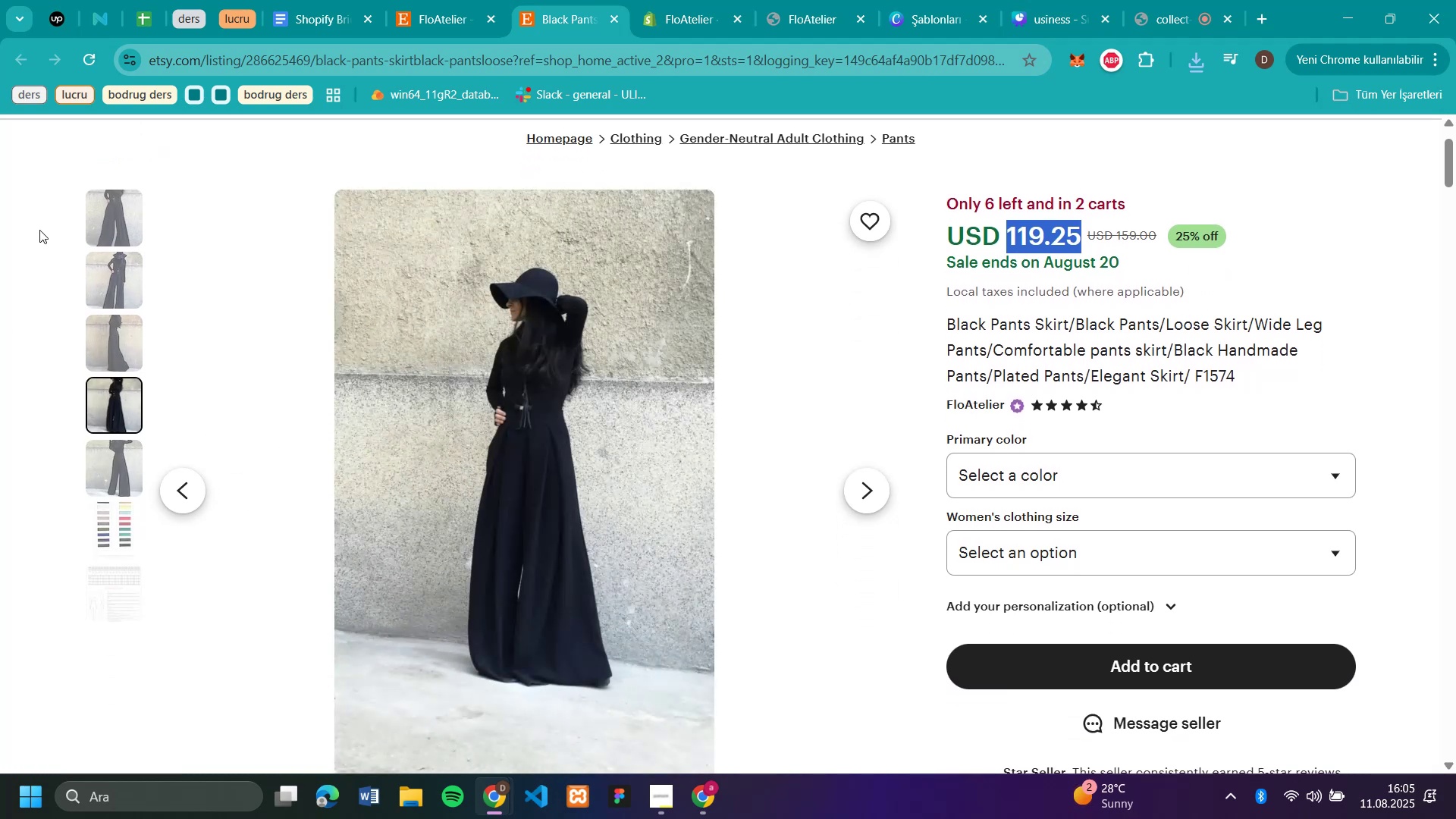 
left_click([133, 234])
 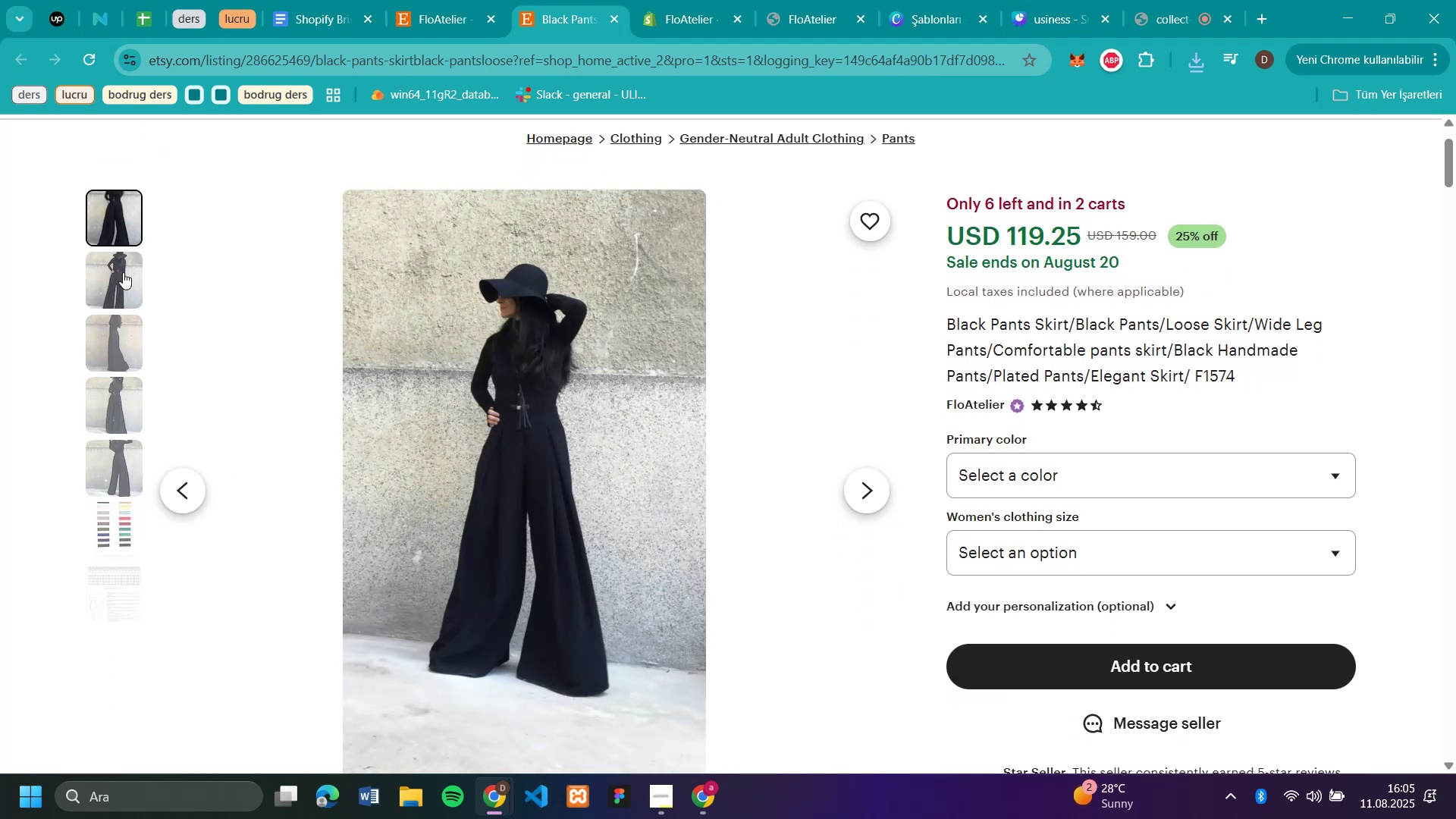 
left_click([120, 285])
 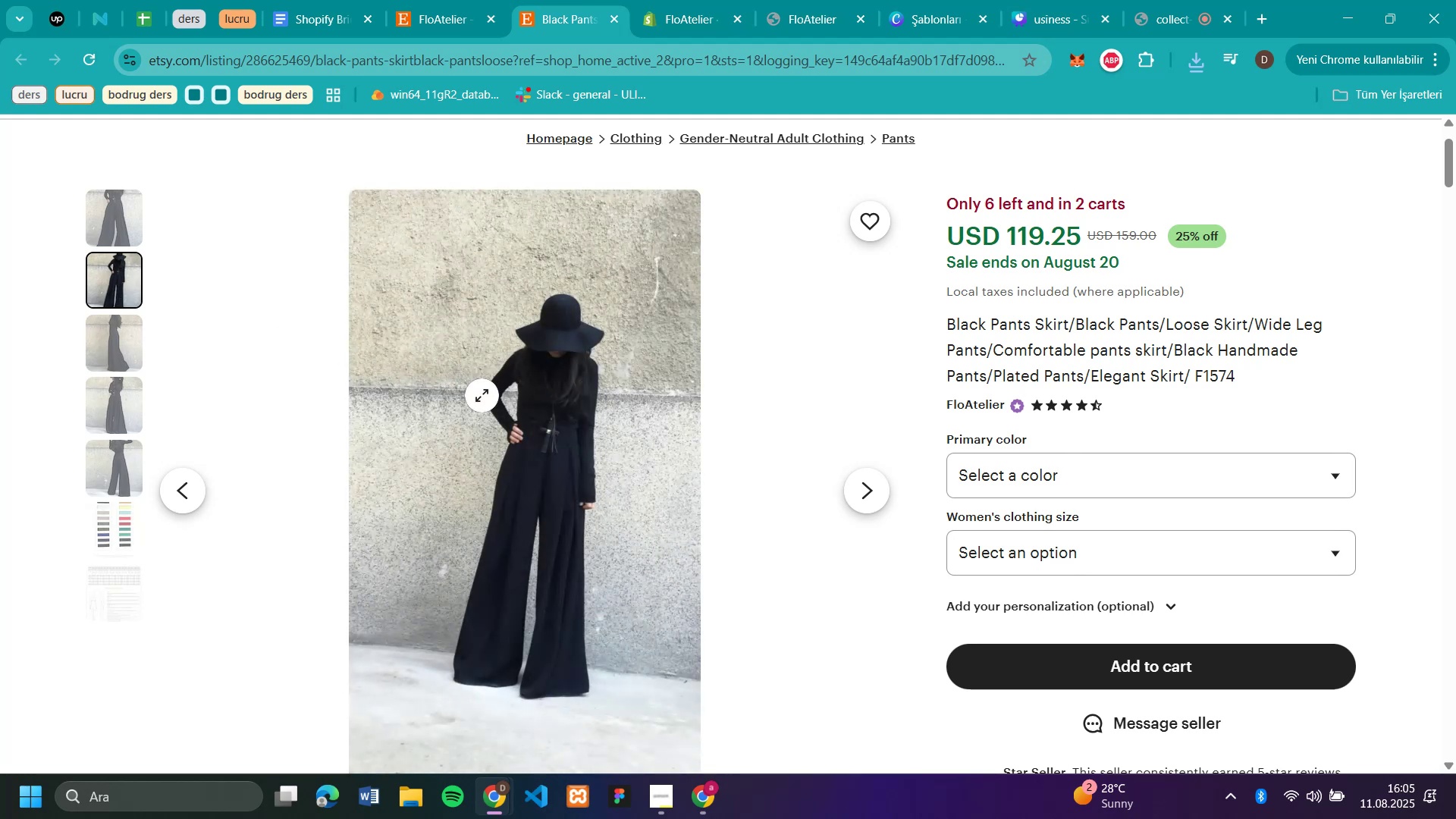 
left_click([112, 350])
 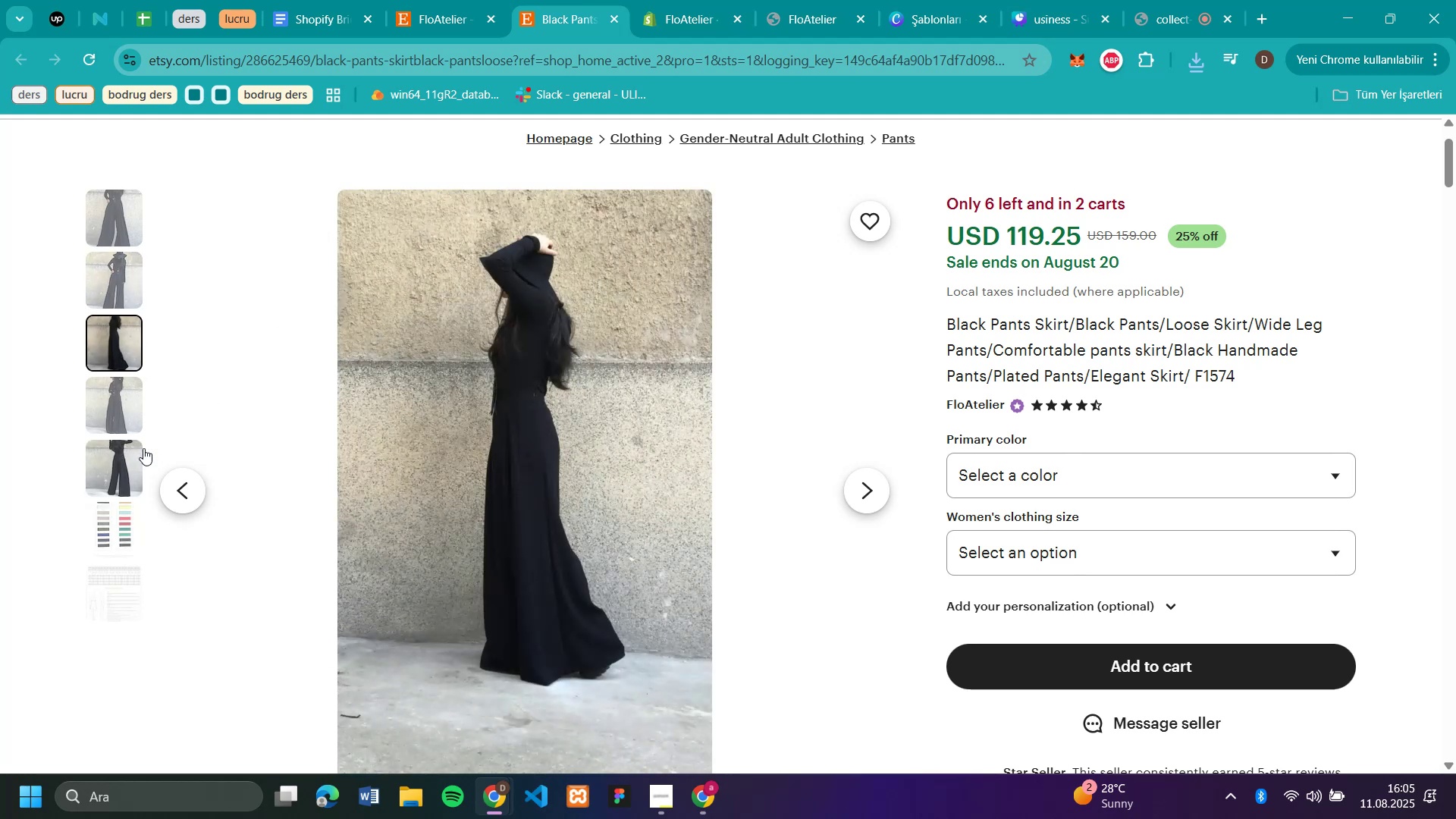 
right_click([503, 442])
 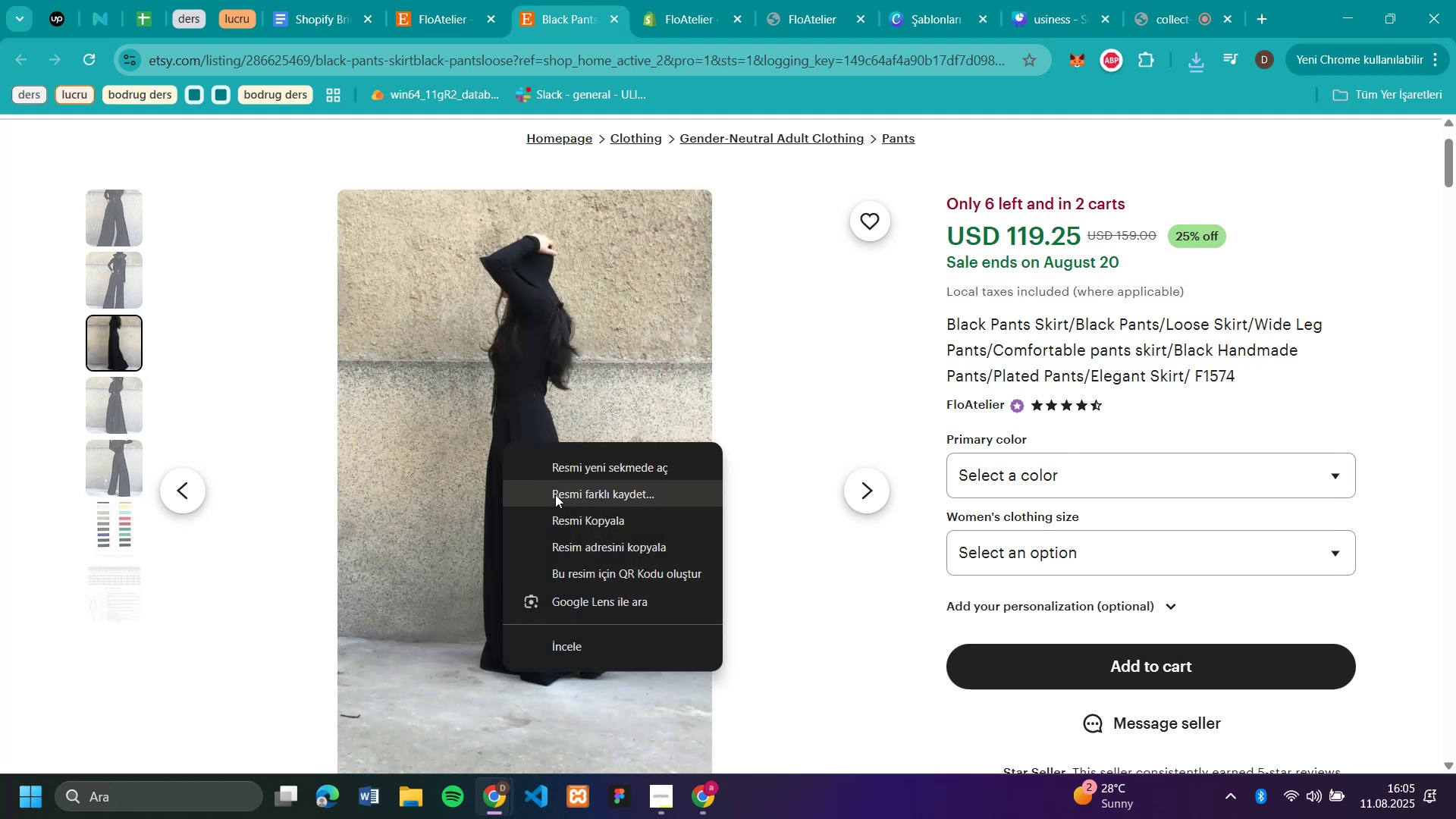 
left_click([555, 492])
 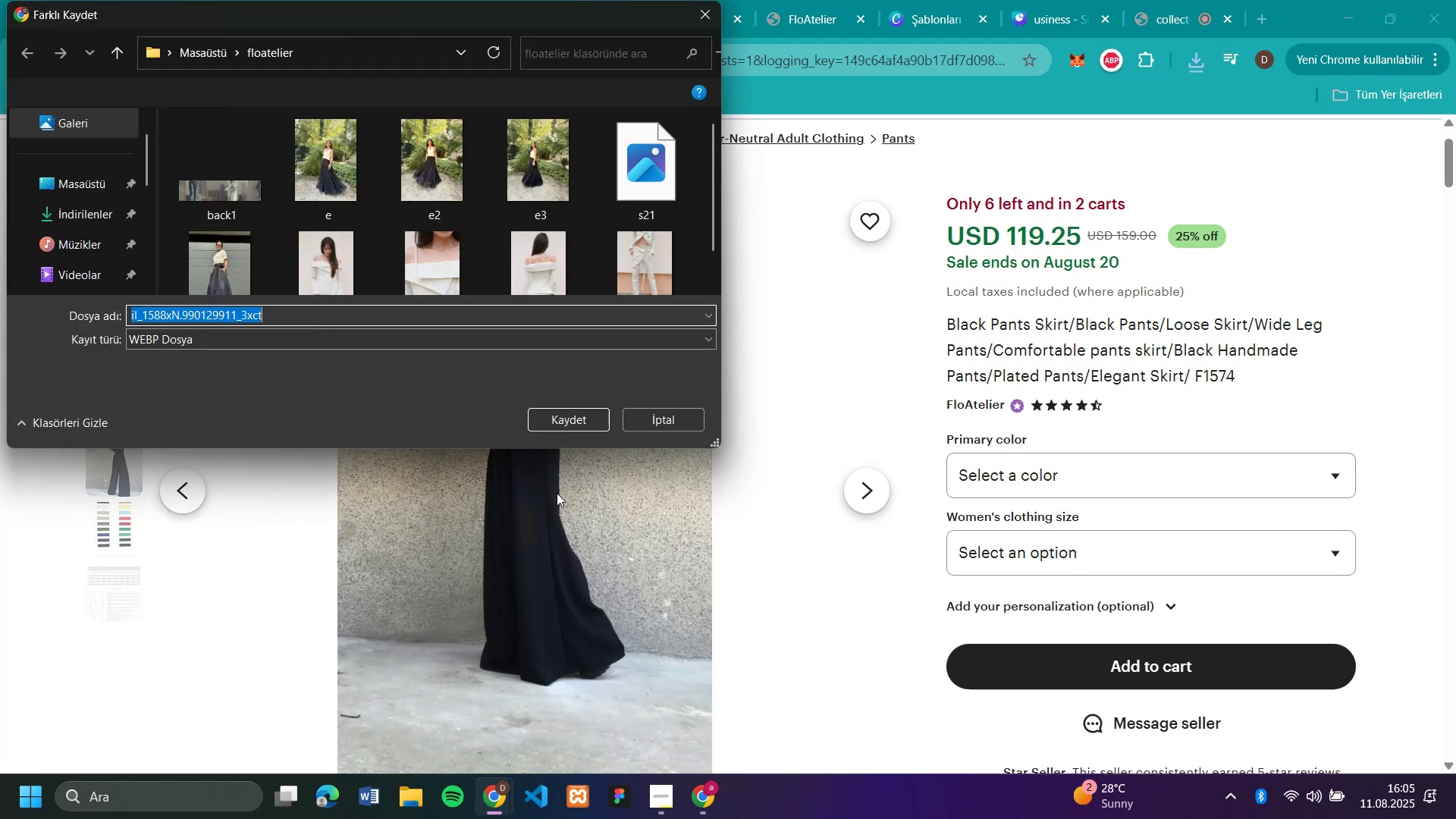 
type(e22)
 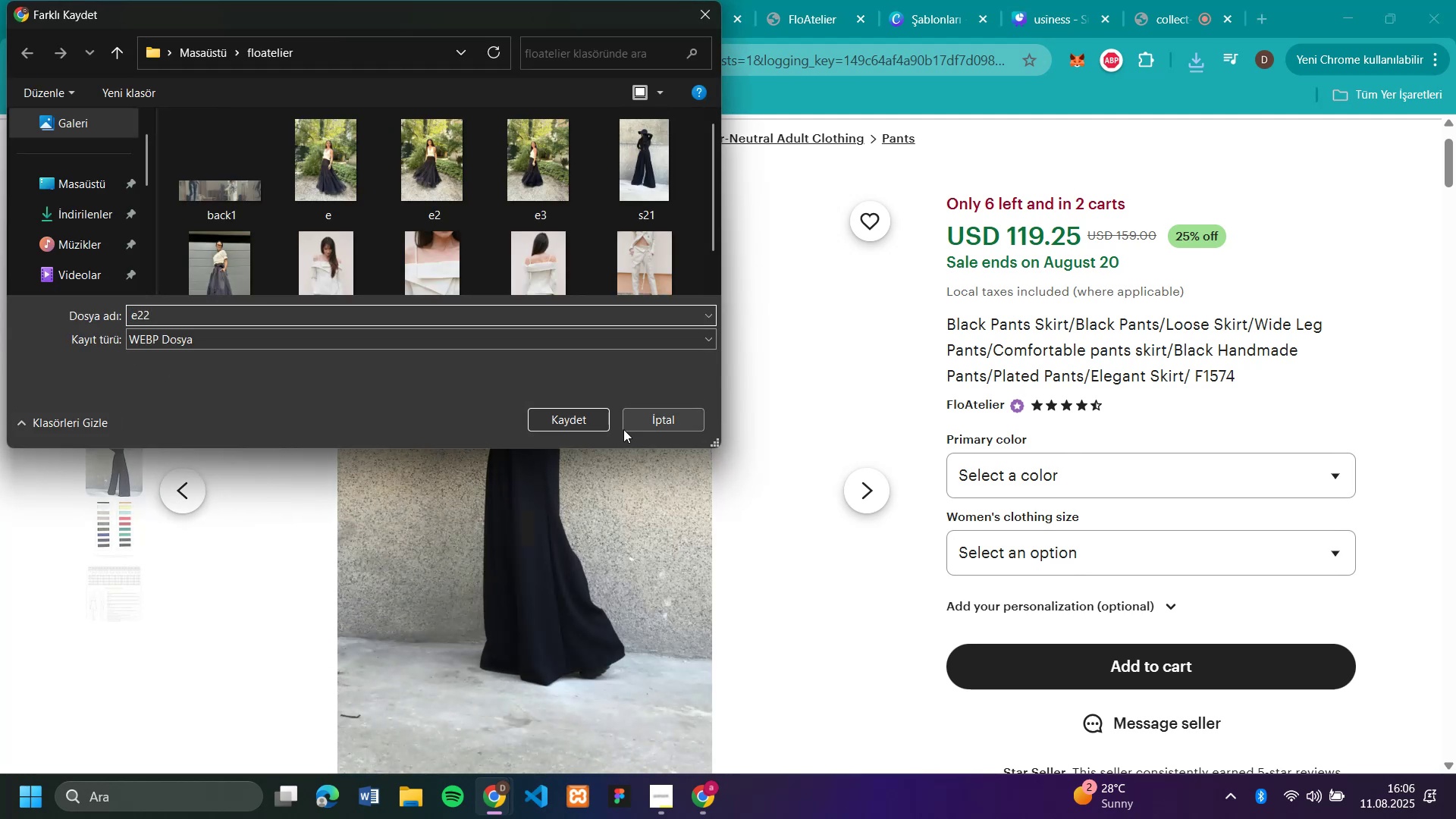 
key(Enter)
 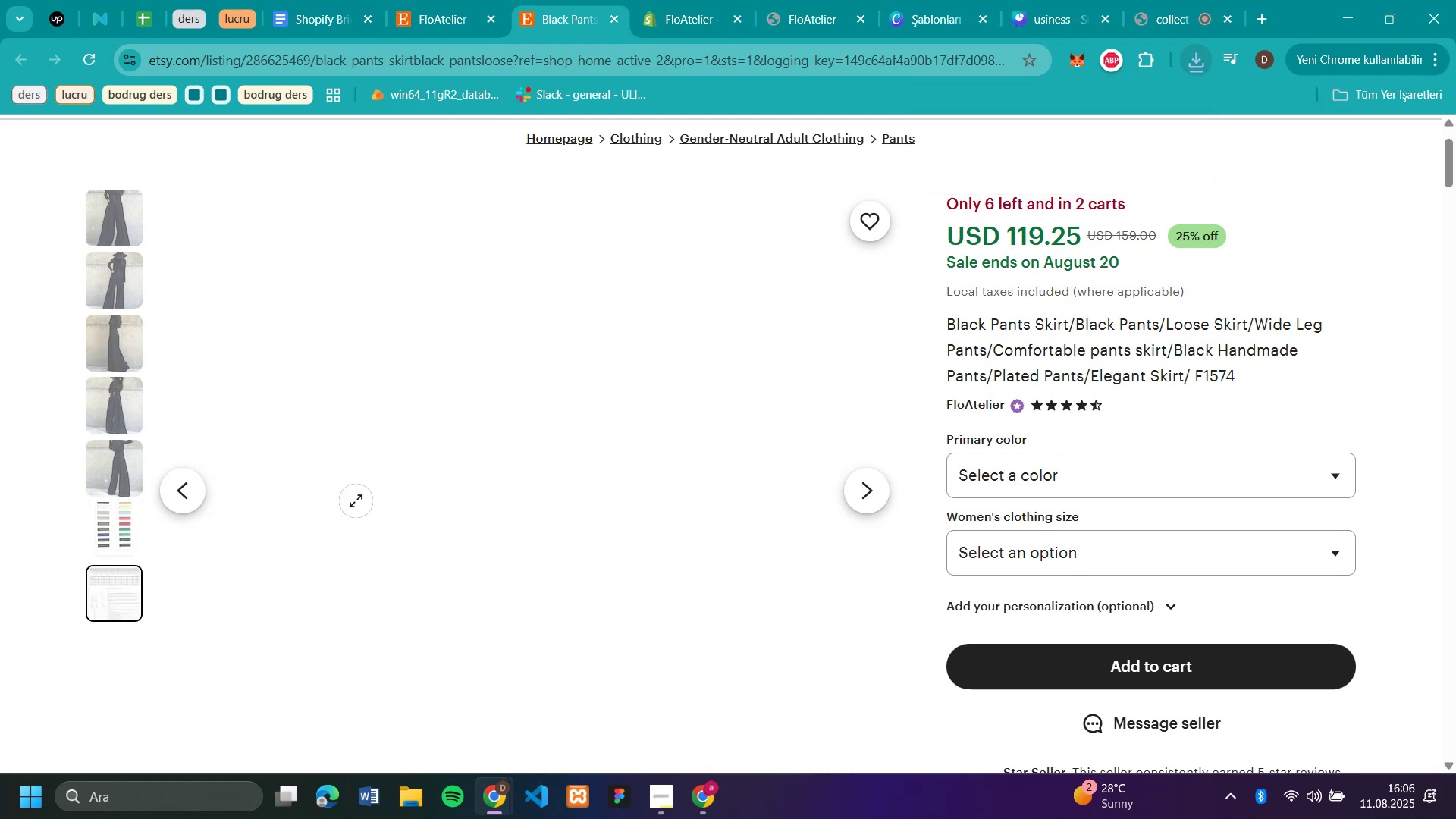 
right_click([499, 468])
 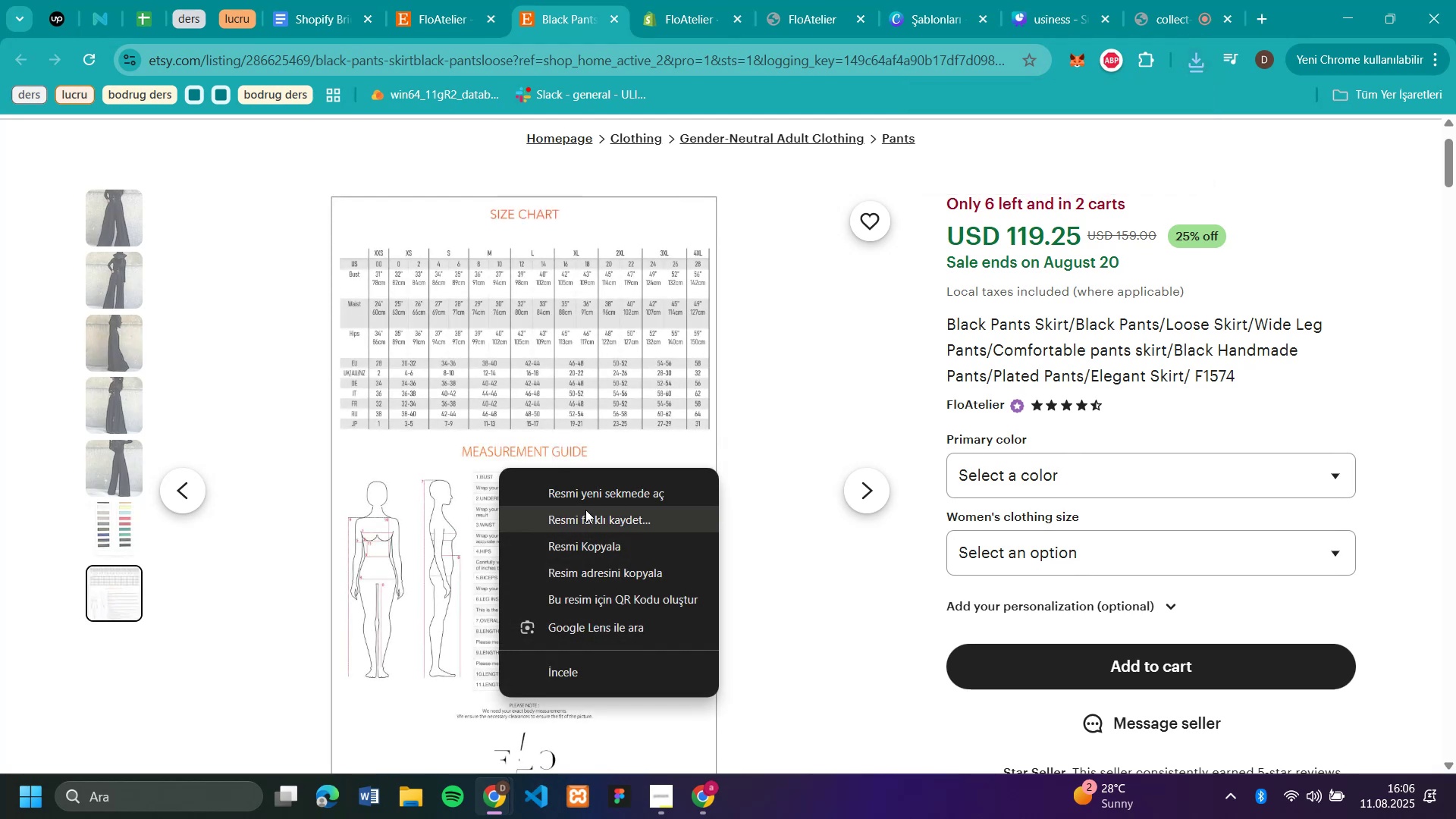 
left_click([587, 513])
 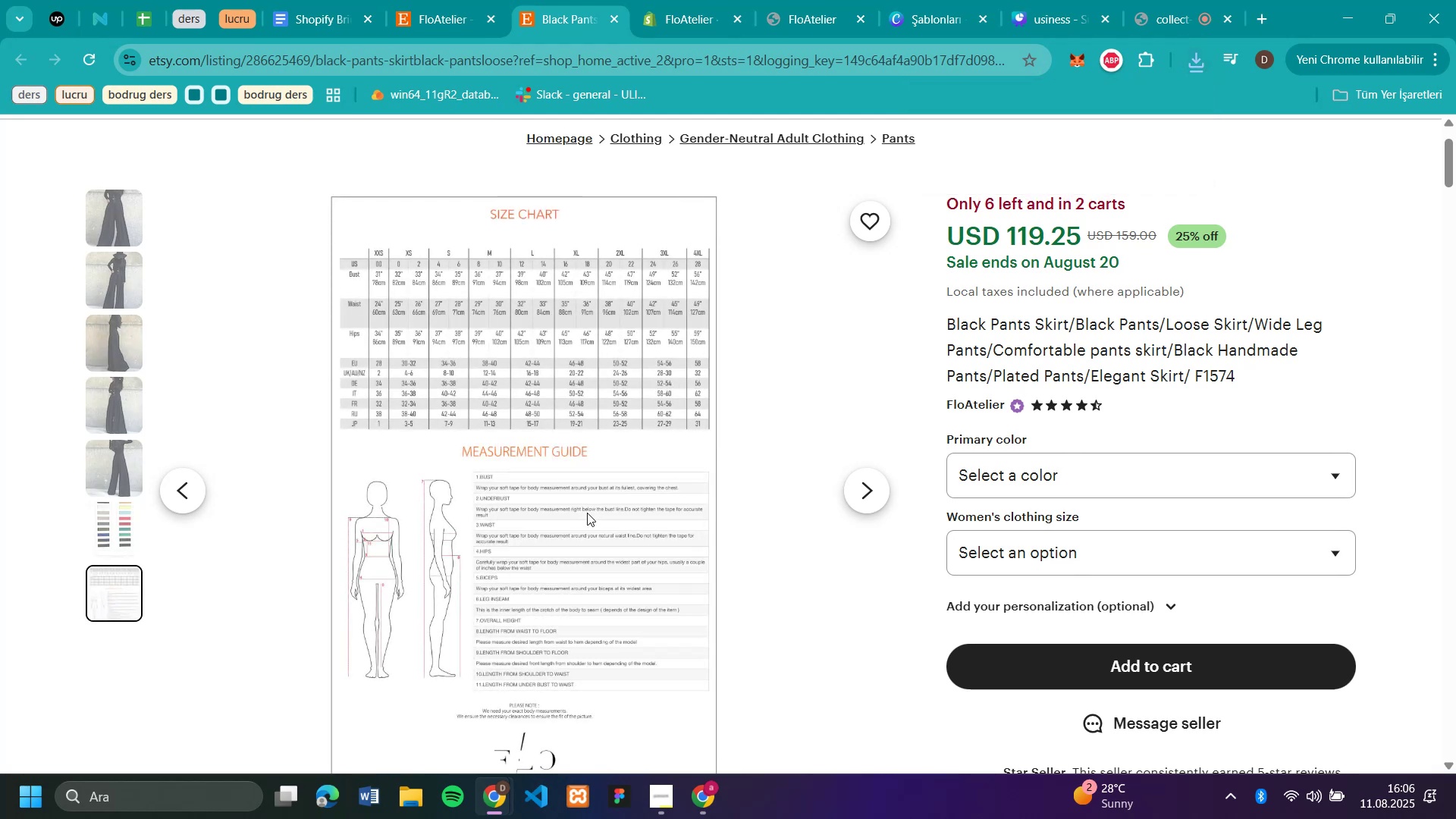 
type(e23)
 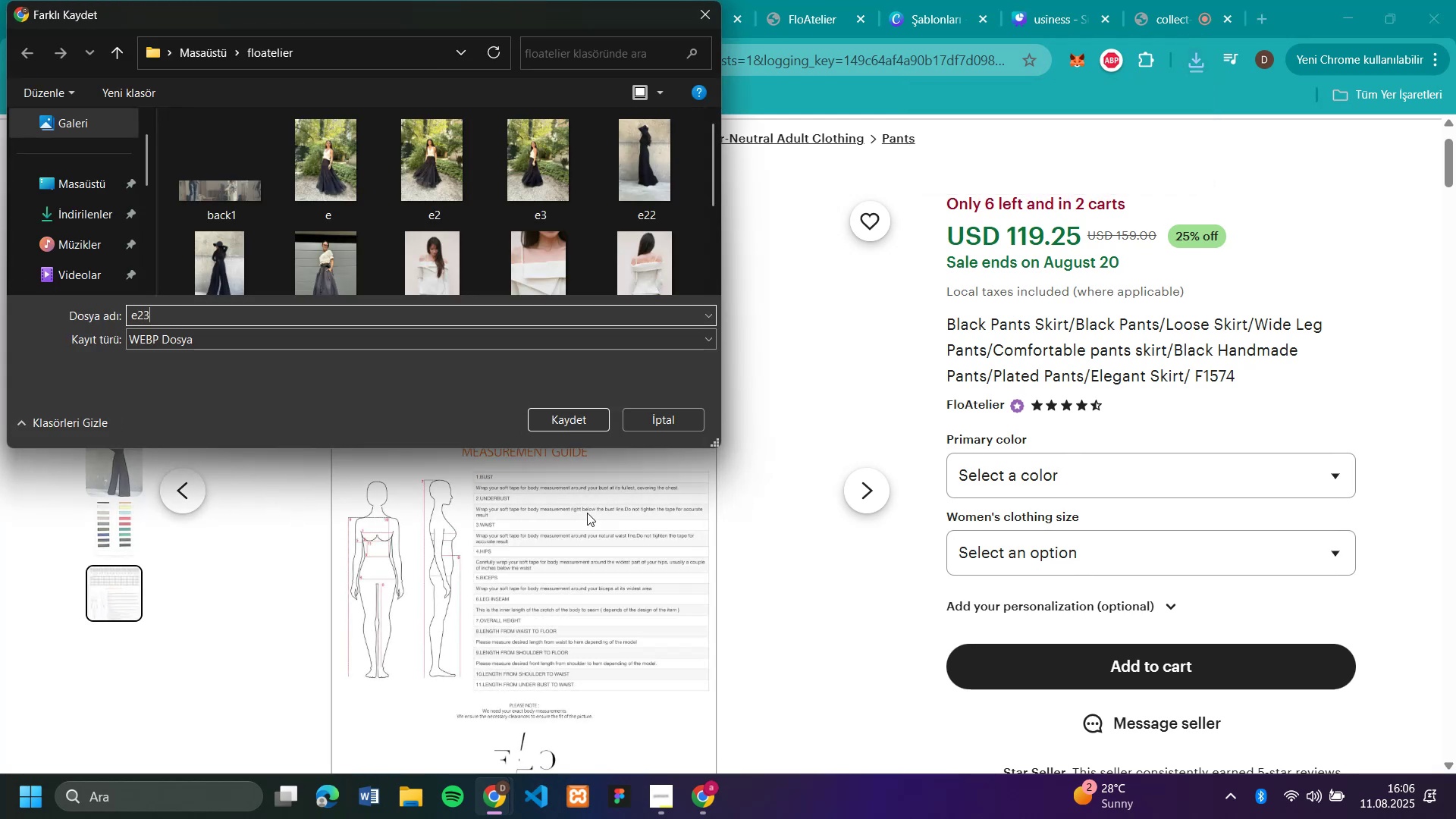 
key(Enter)
 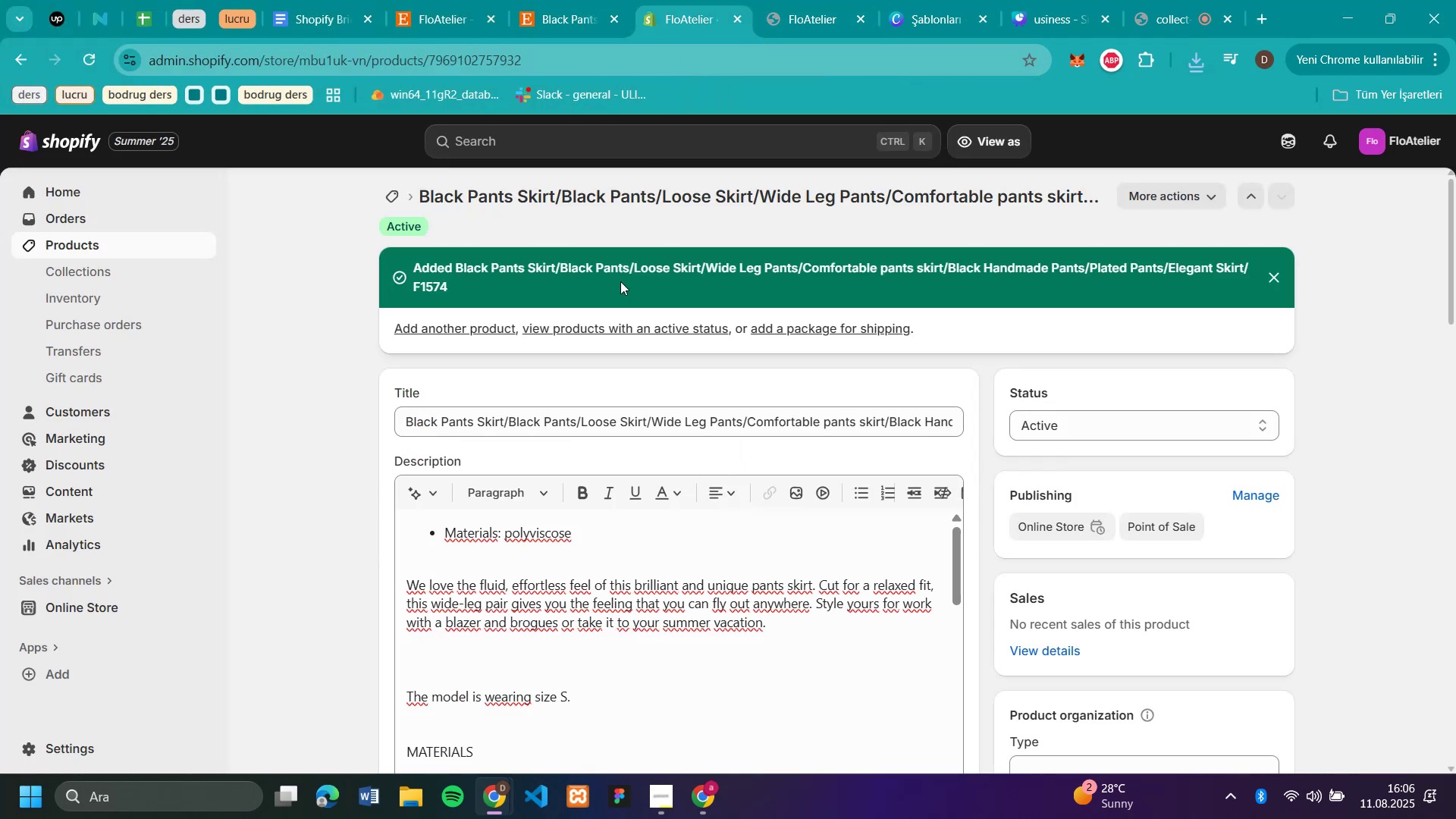 
scroll: coordinate [717, 441], scroll_direction: down, amount: 4.0
 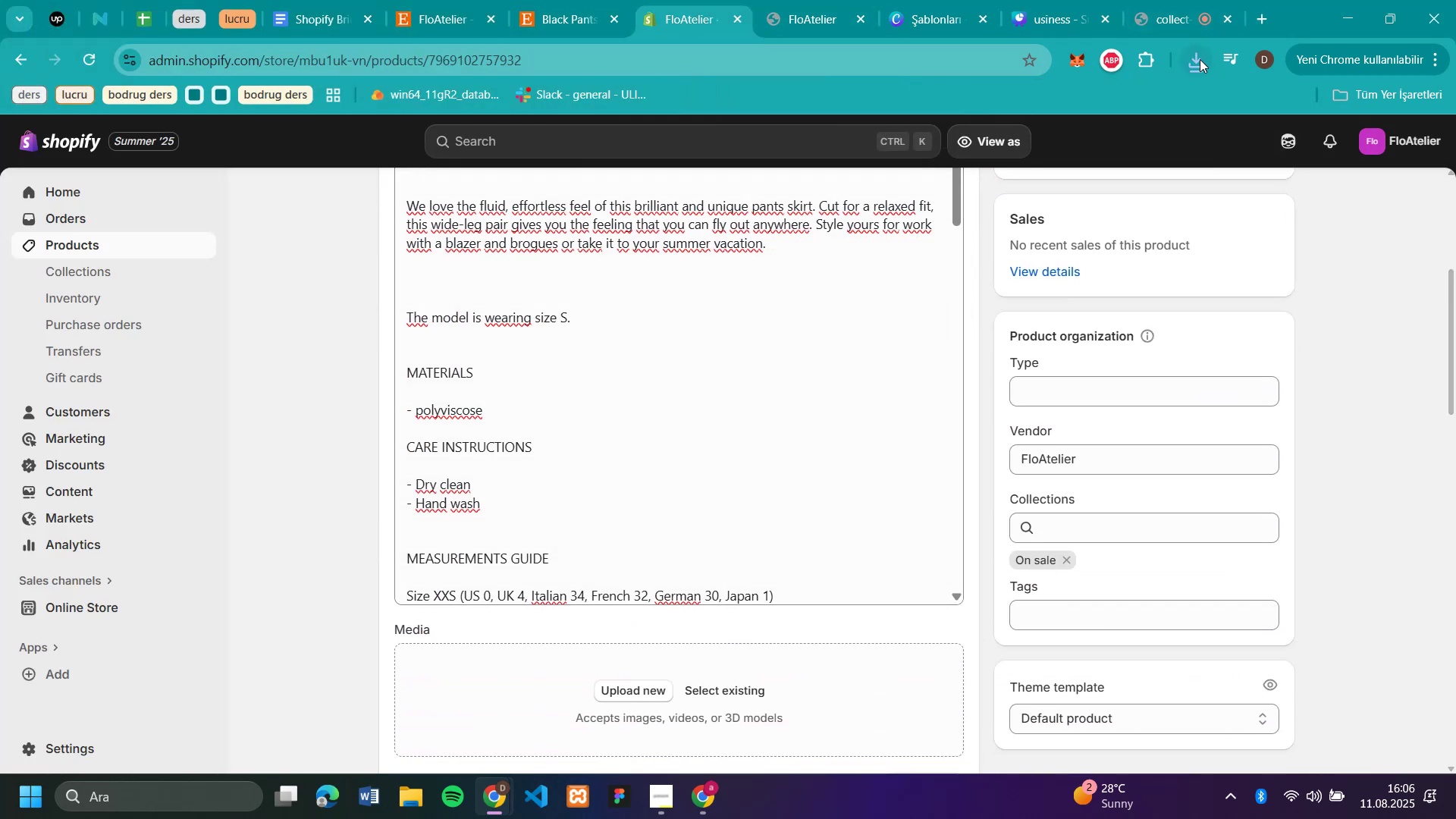 
left_click([1200, 59])
 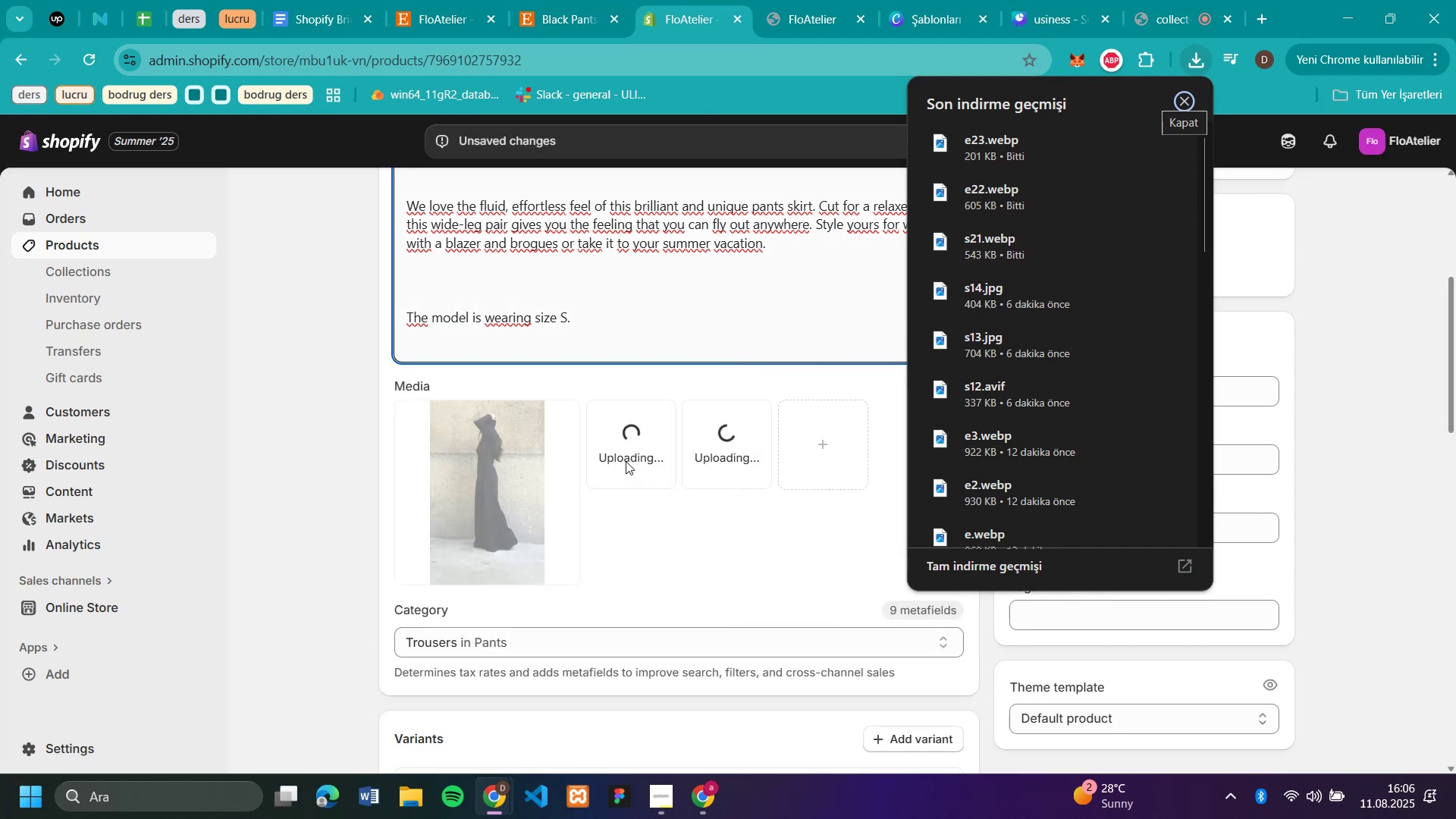 